 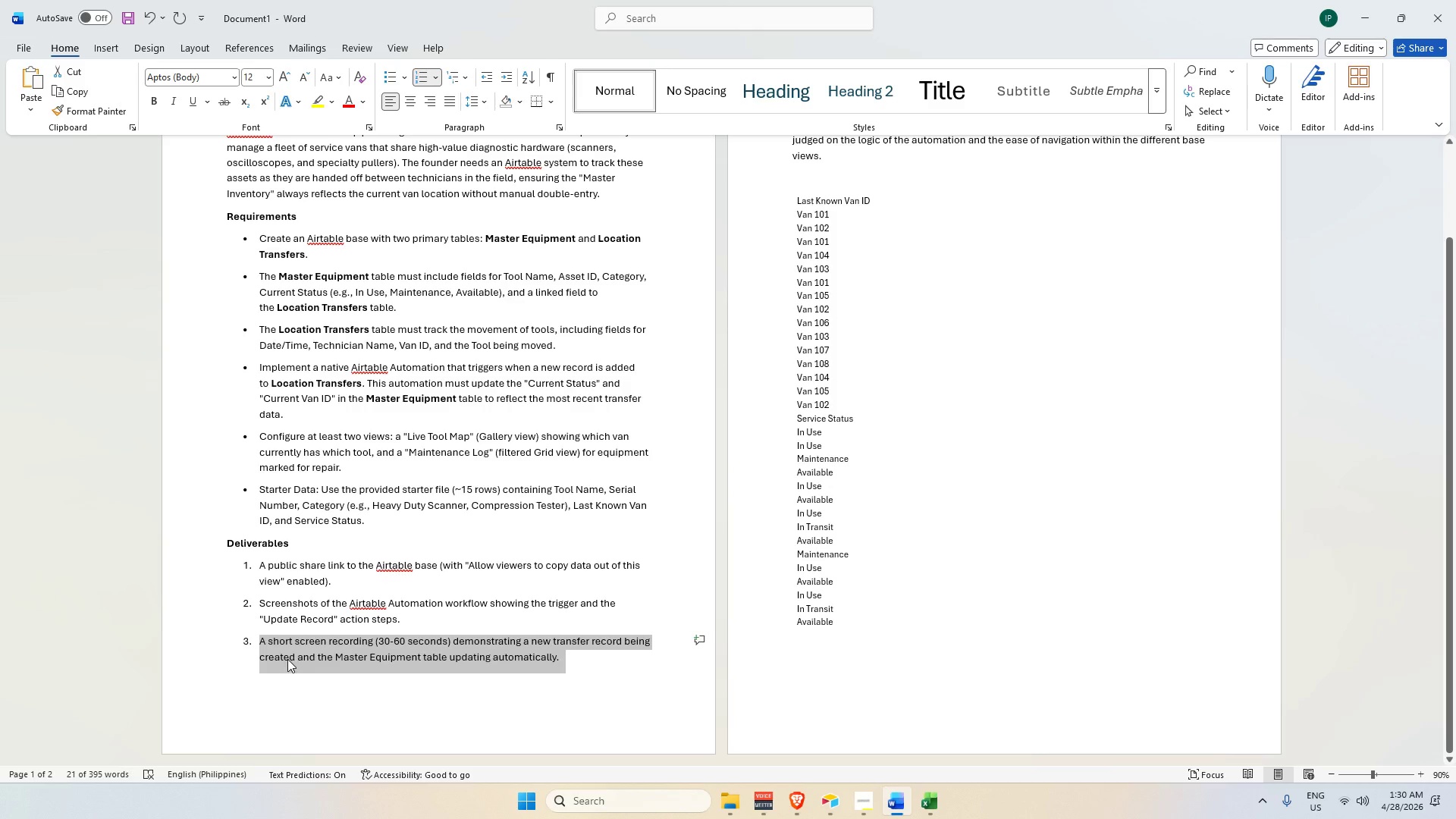 
scroll: coordinate [524, 662], scroll_direction: down, amount: 1.0
 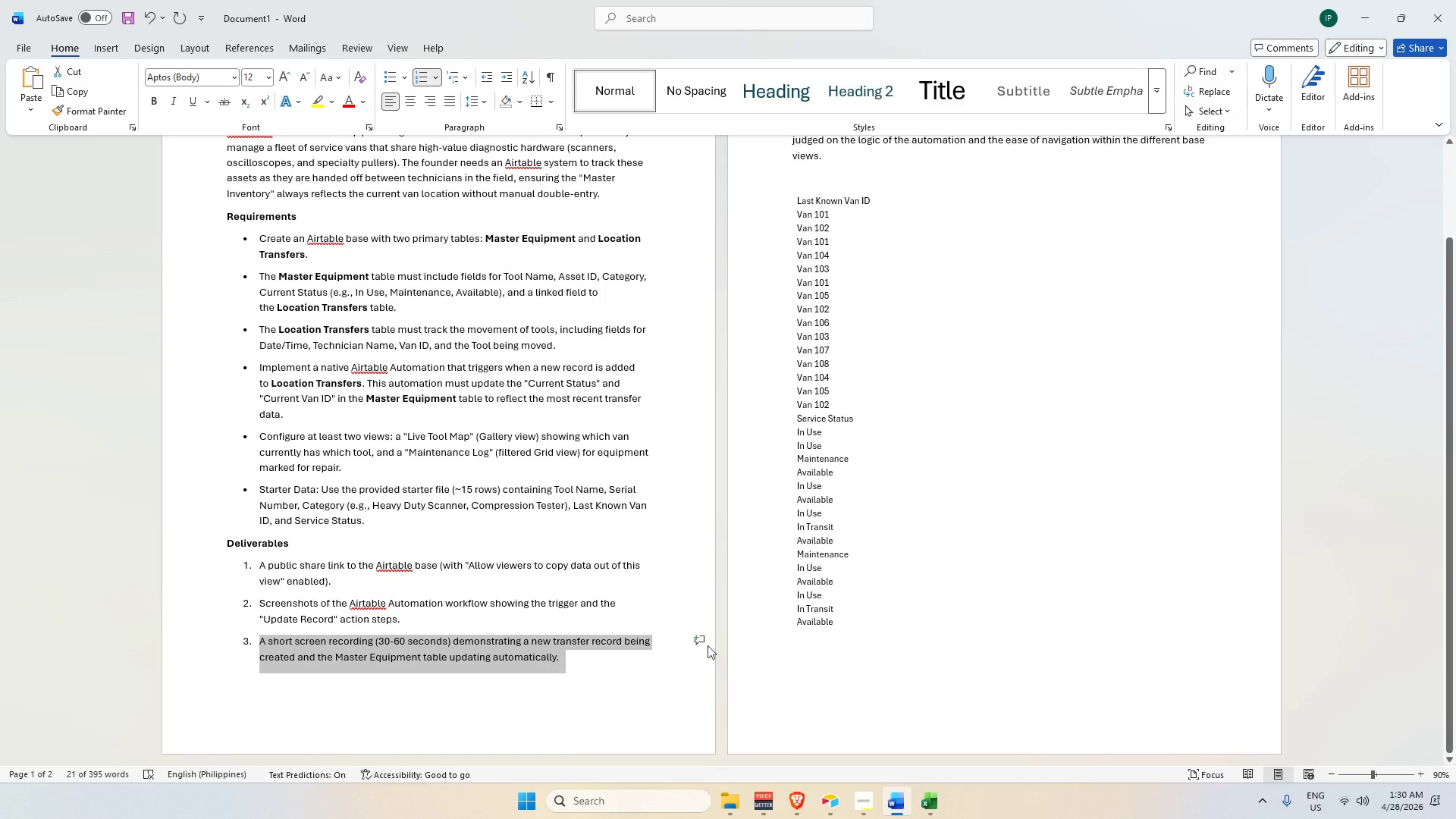 
scroll: coordinate [975, 580], scroll_direction: up, amount: 6.0
 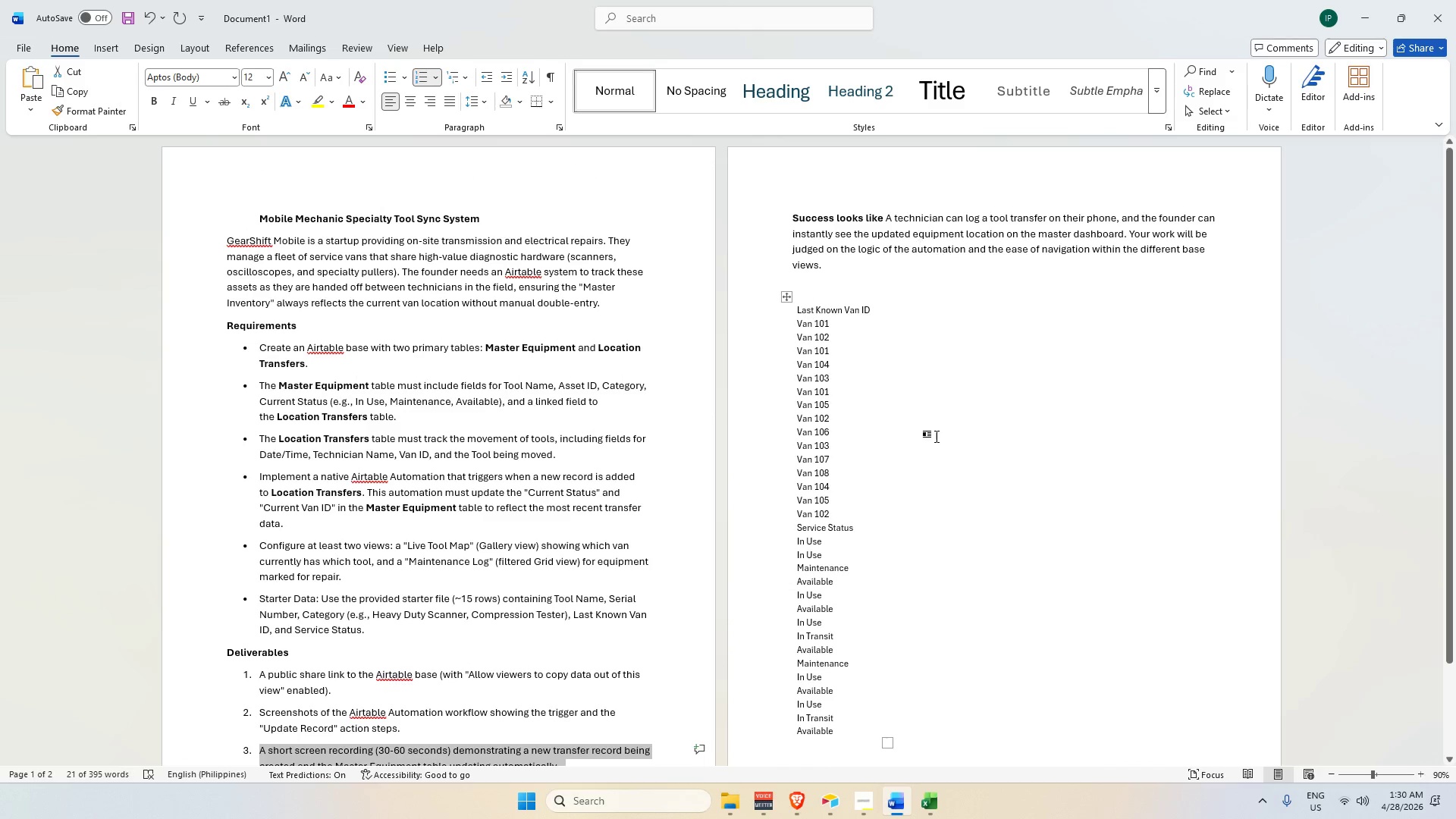 
scroll: coordinate [915, 589], scroll_direction: down, amount: 7.0
 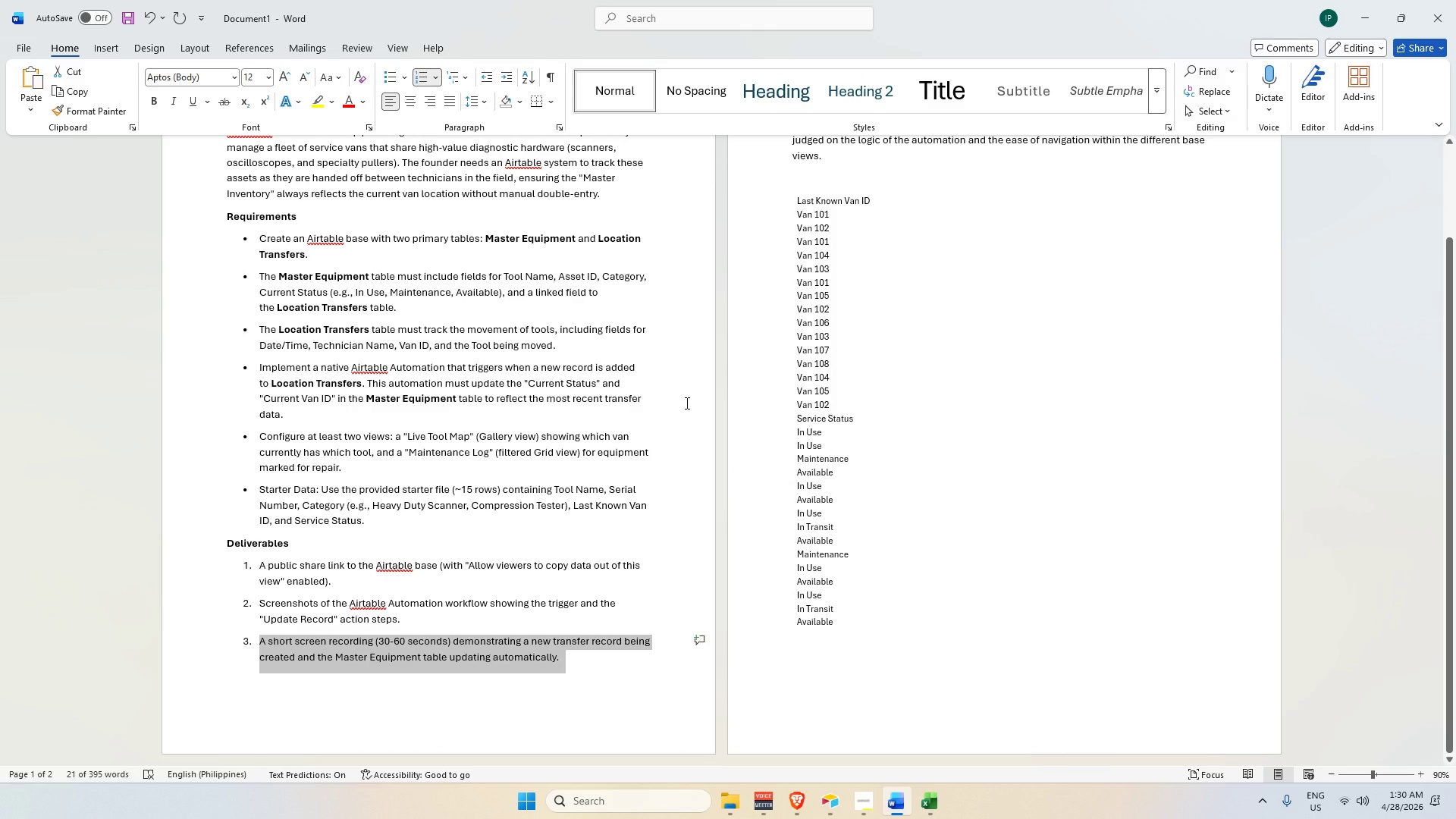 
wait(8.58)
 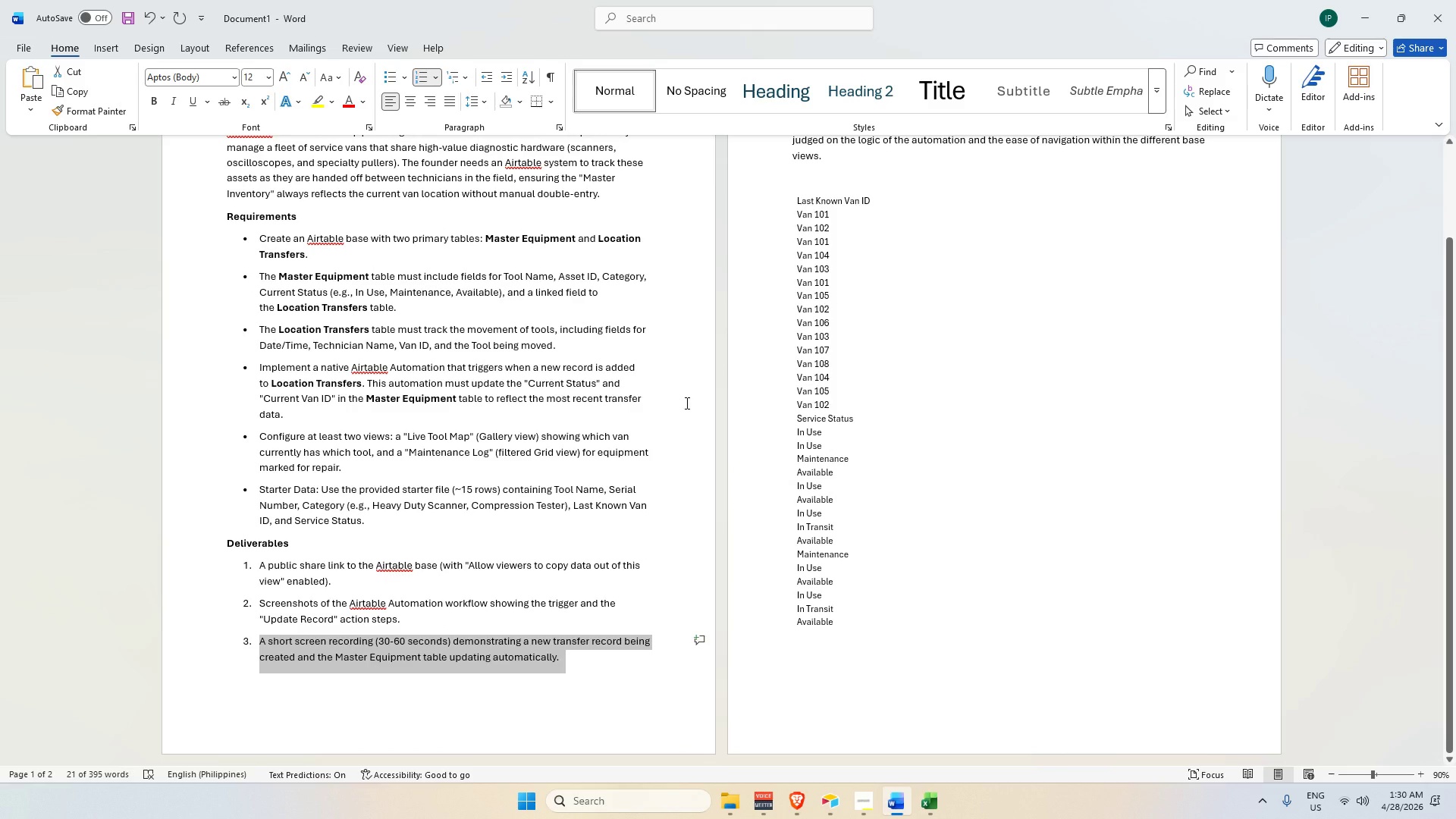 
left_click([873, 802])
 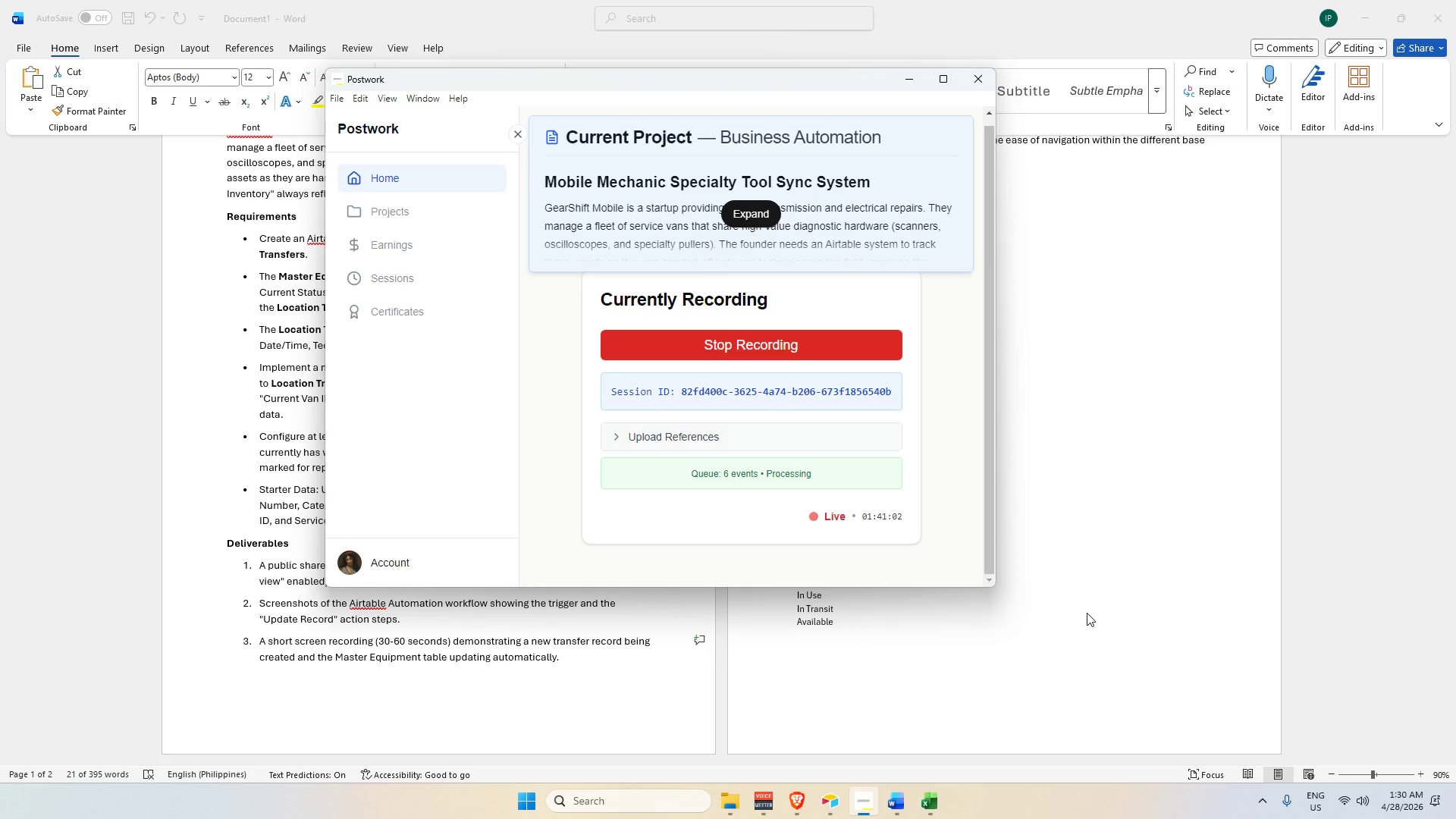 
left_click([1087, 613])
 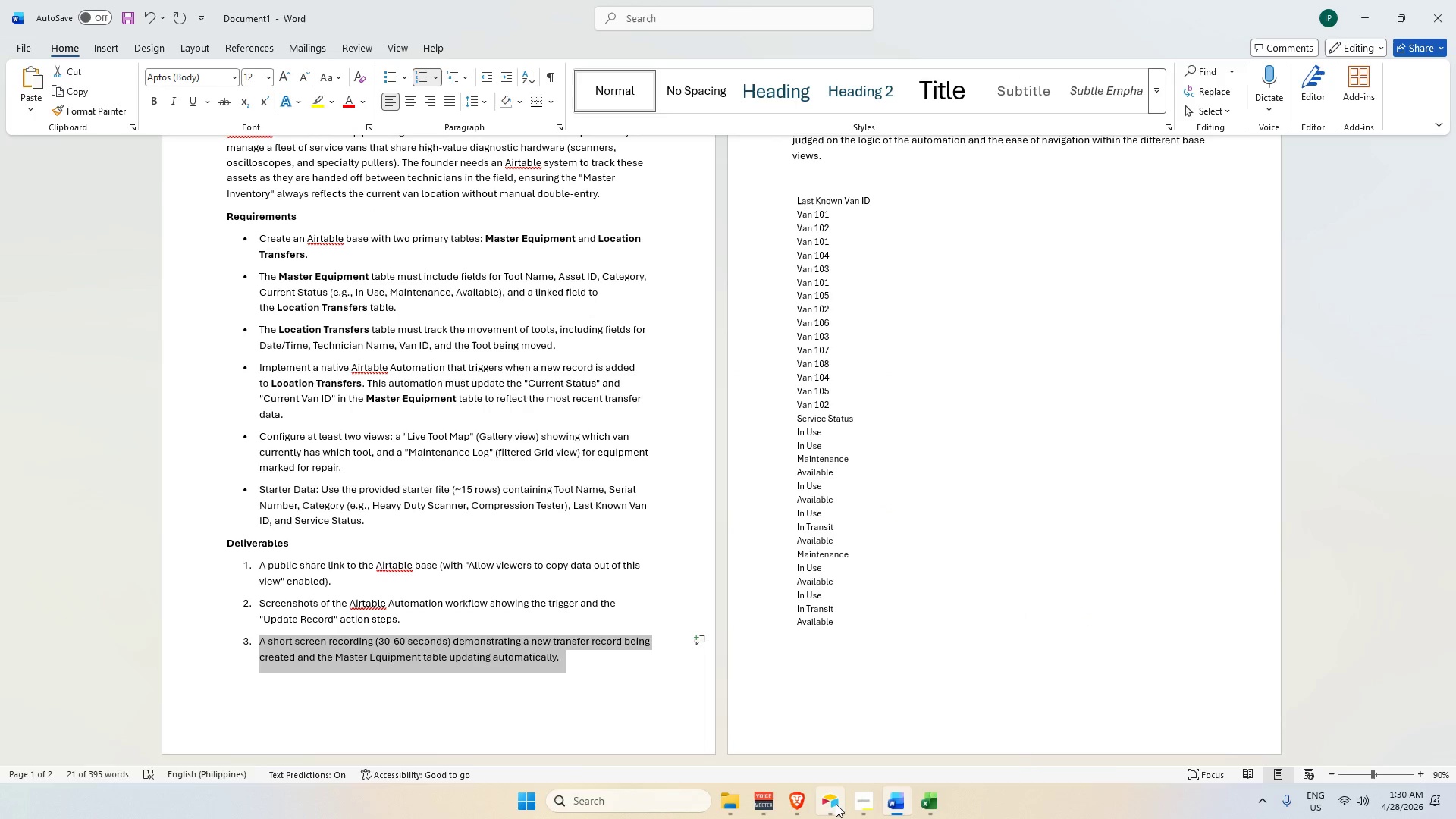 
left_click_drag(start_coordinate=[844, 804], to_coordinate=[858, 804])
 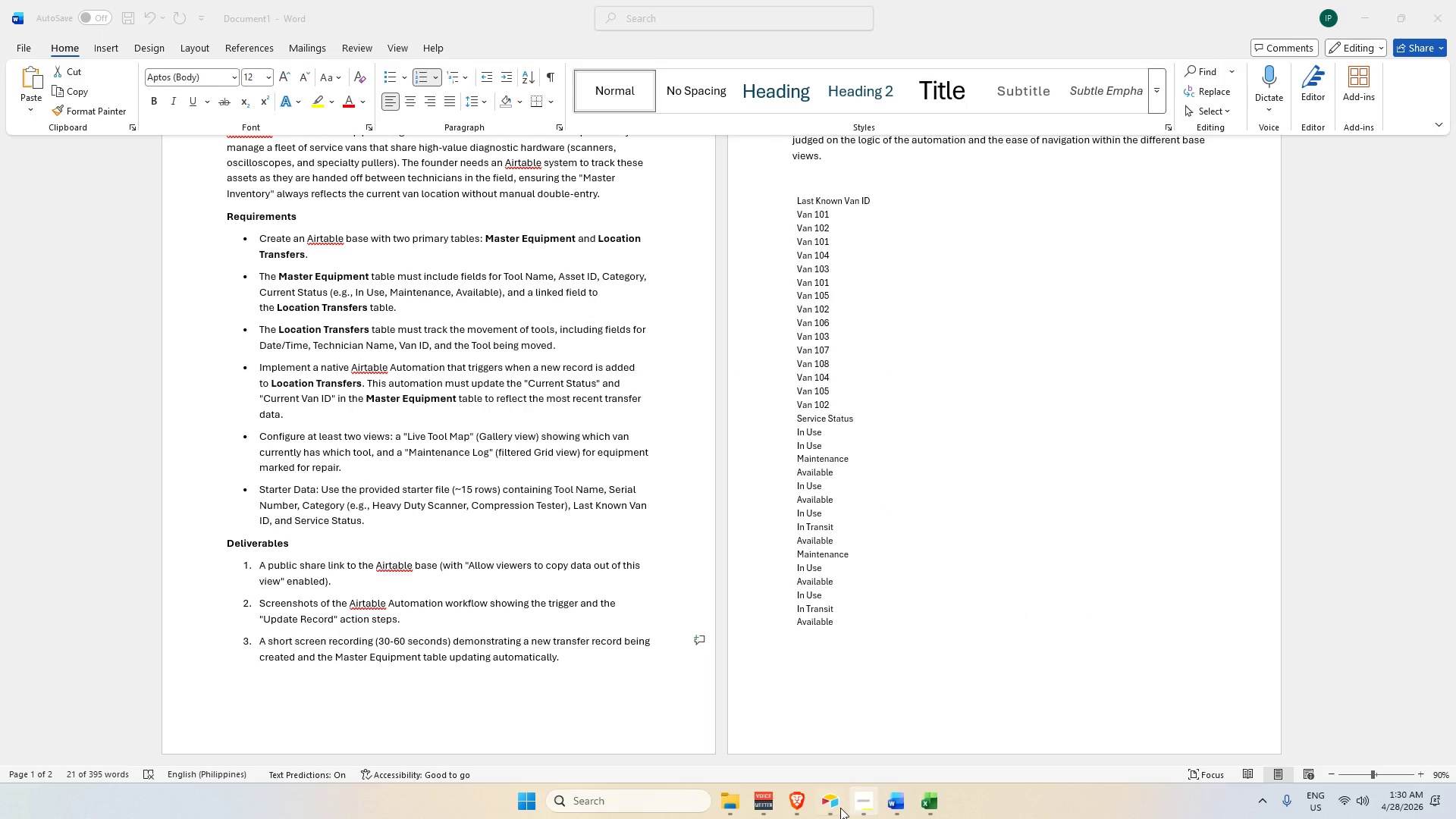 
left_click([817, 805])
 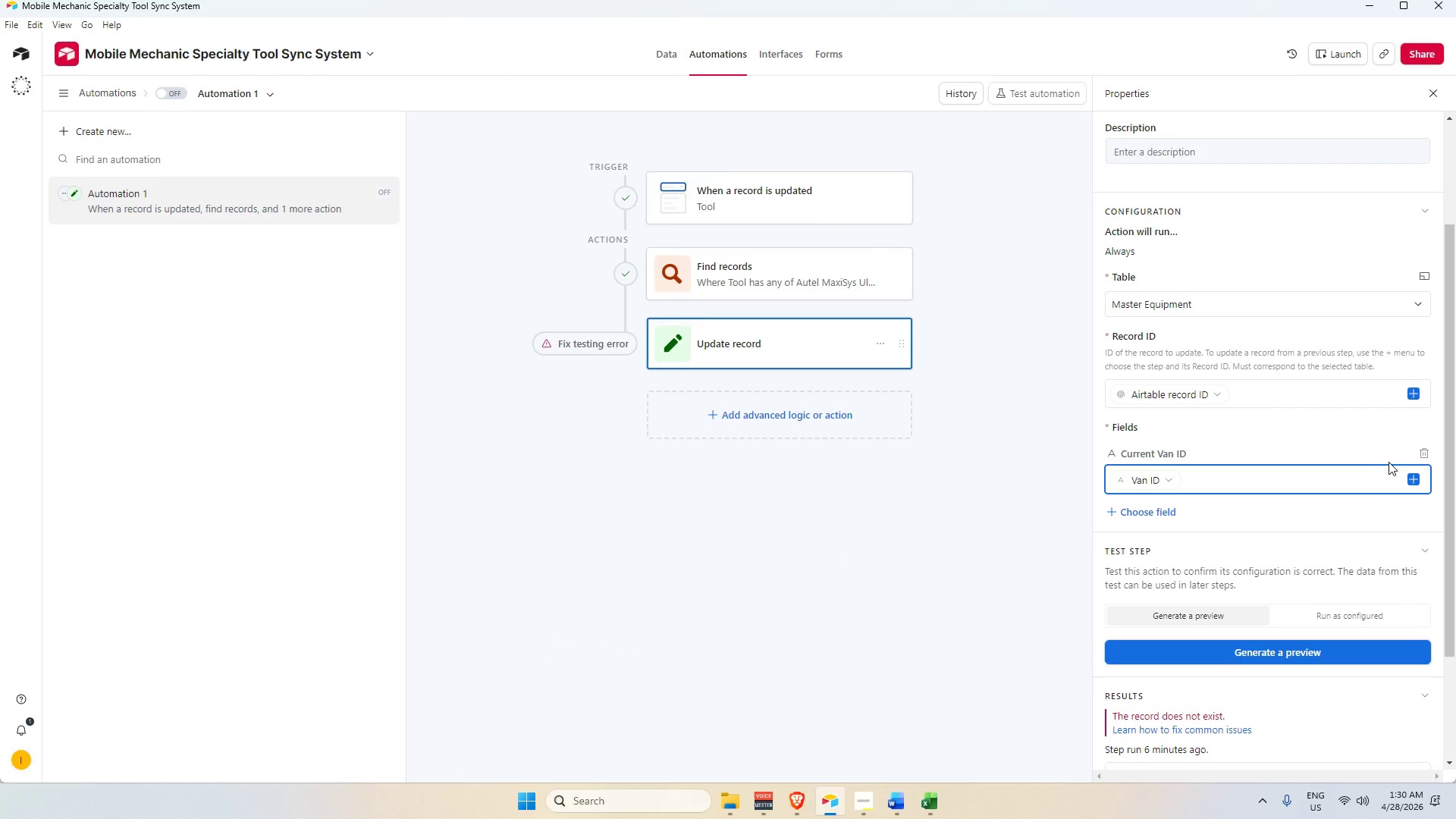 
left_click([1429, 453])
 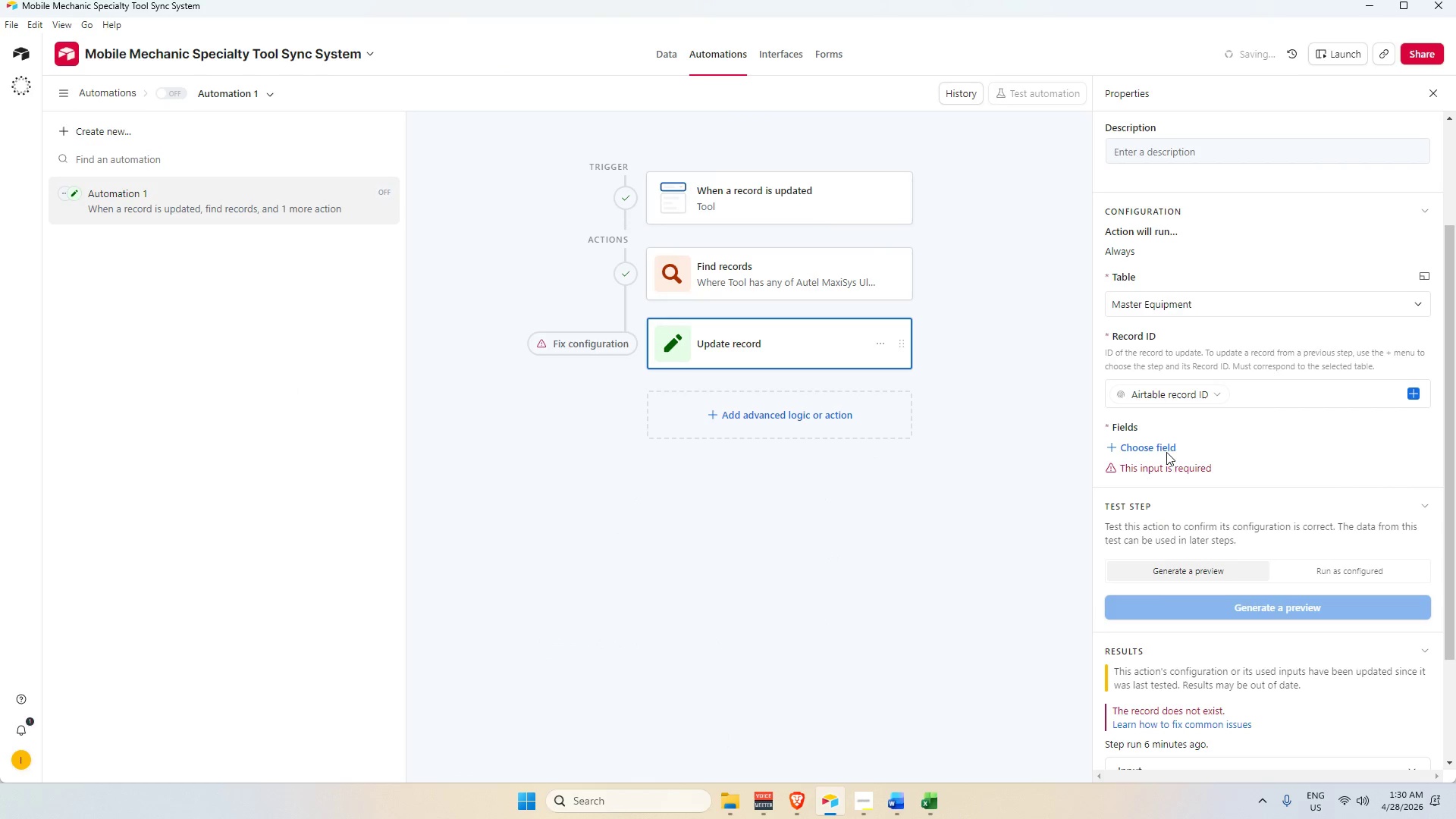 
left_click([1153, 443])
 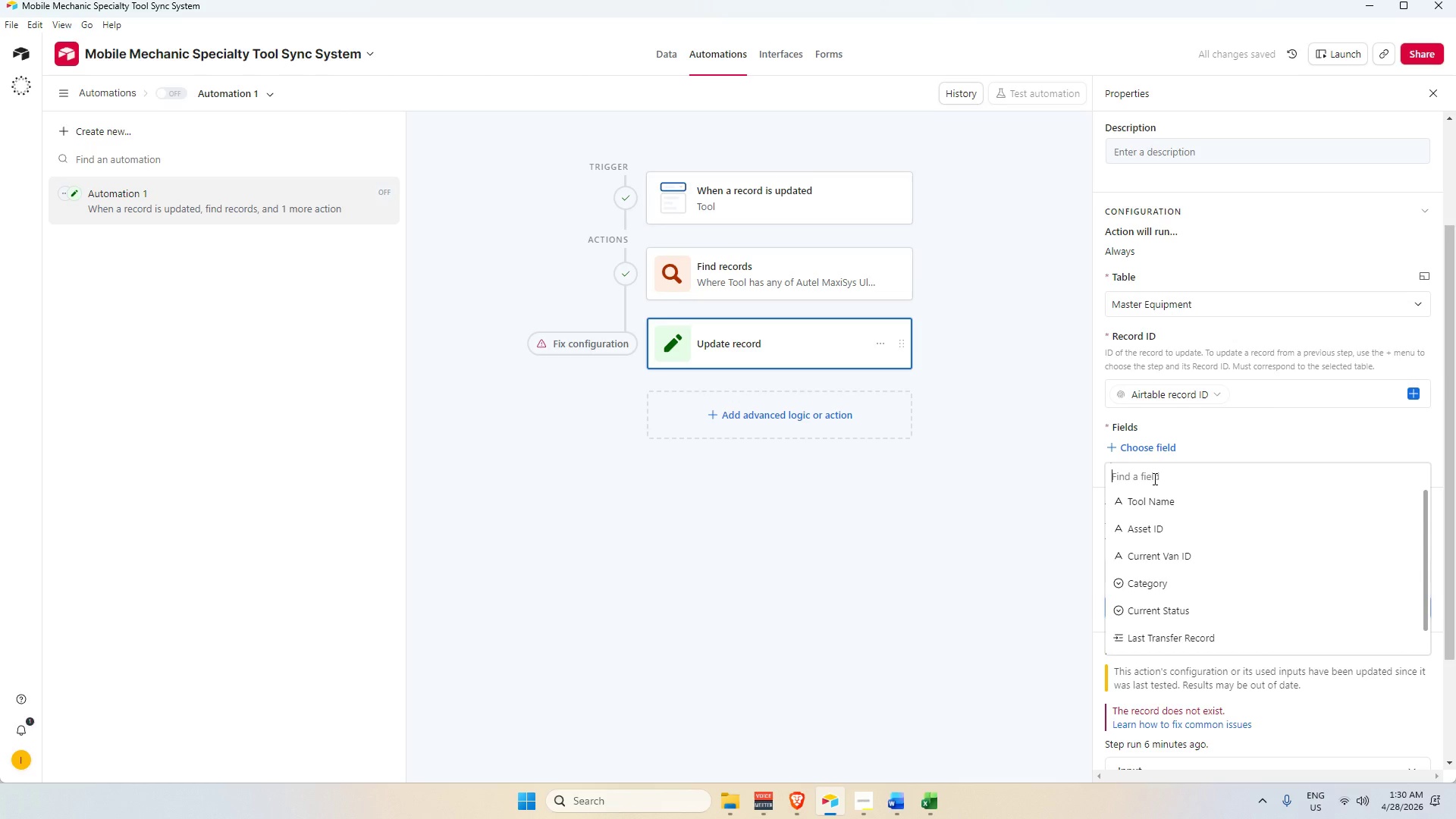 
wait(9.55)
 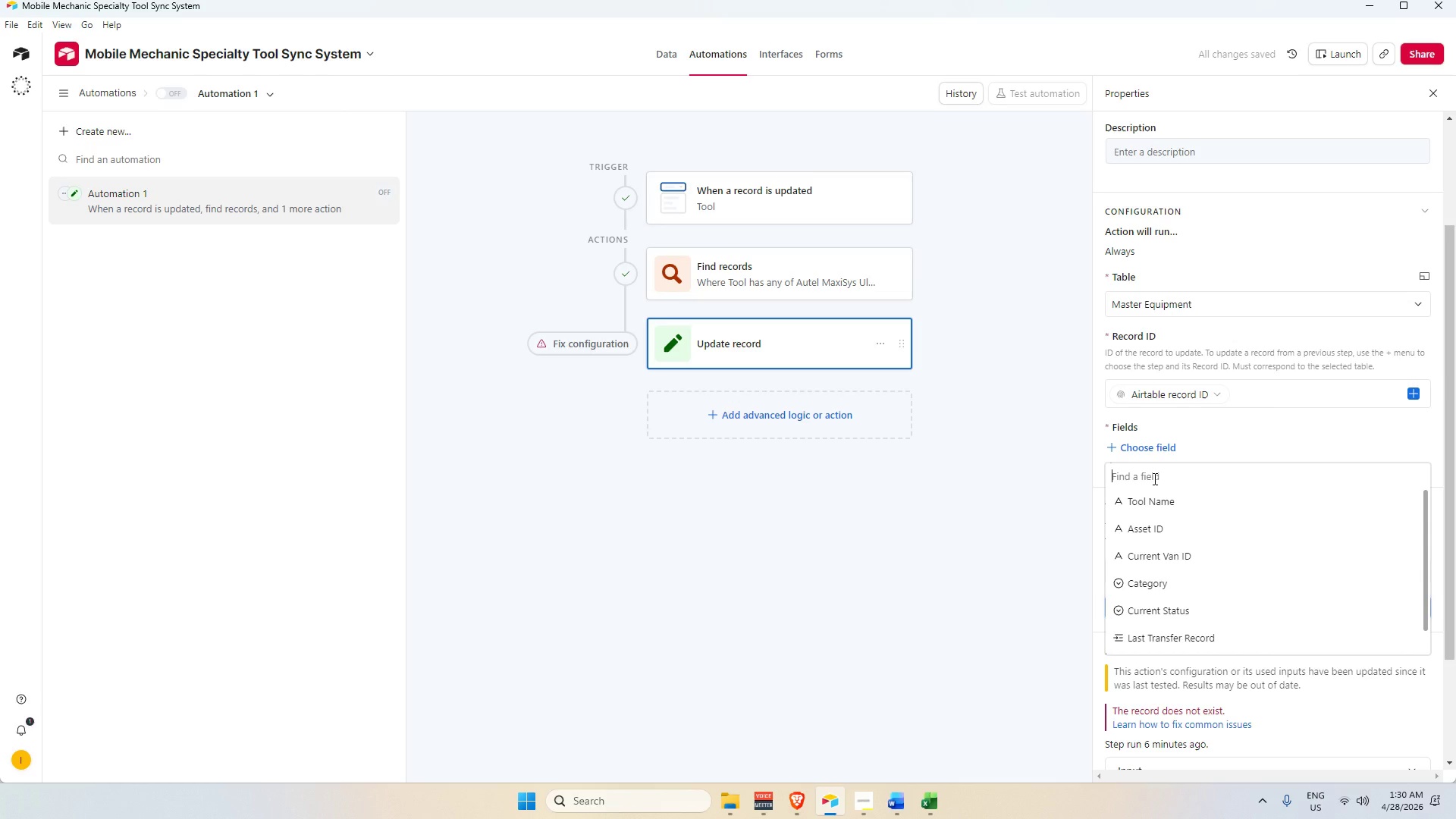 
left_click([1187, 302])
 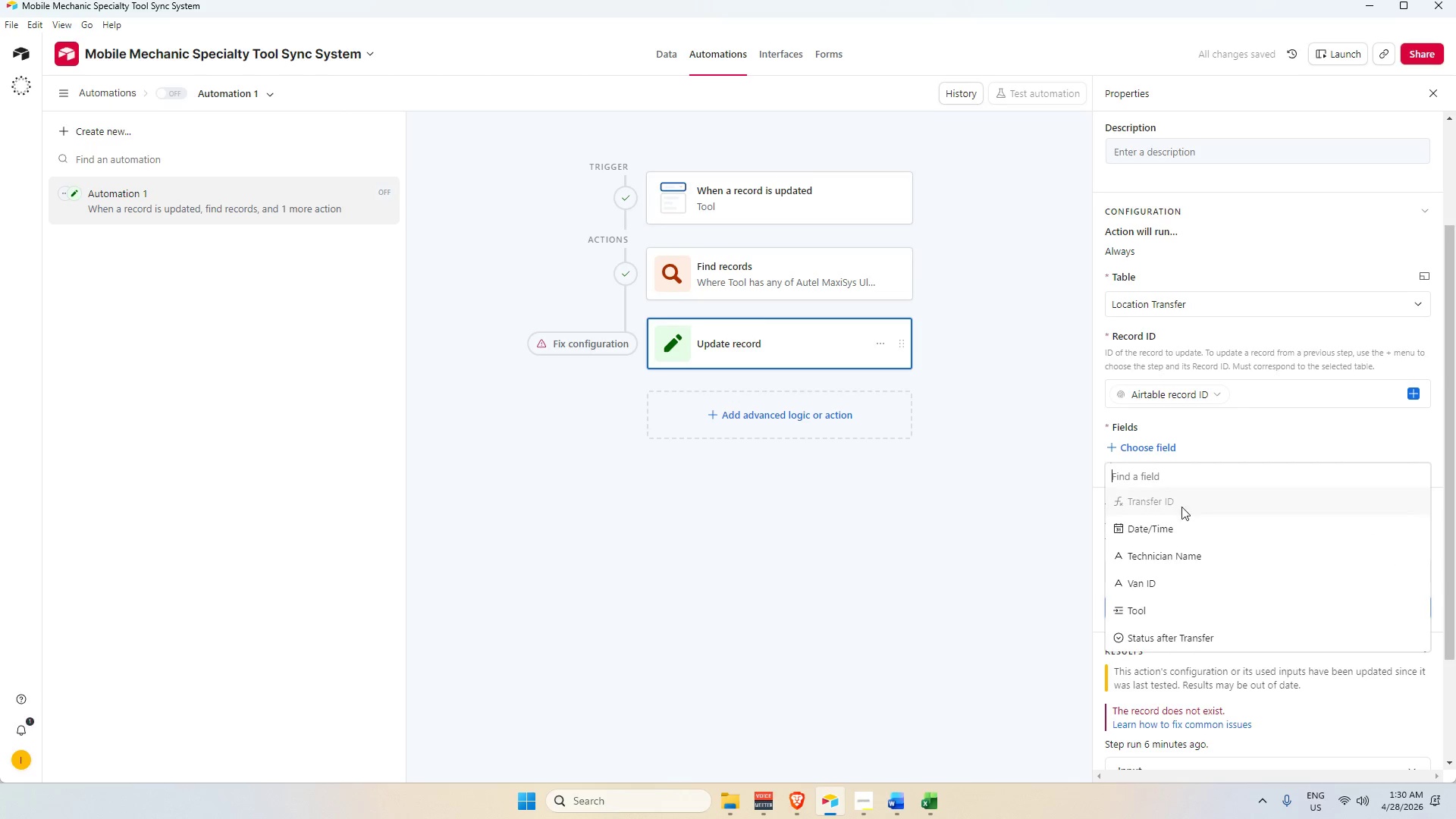 
wait(5.91)
 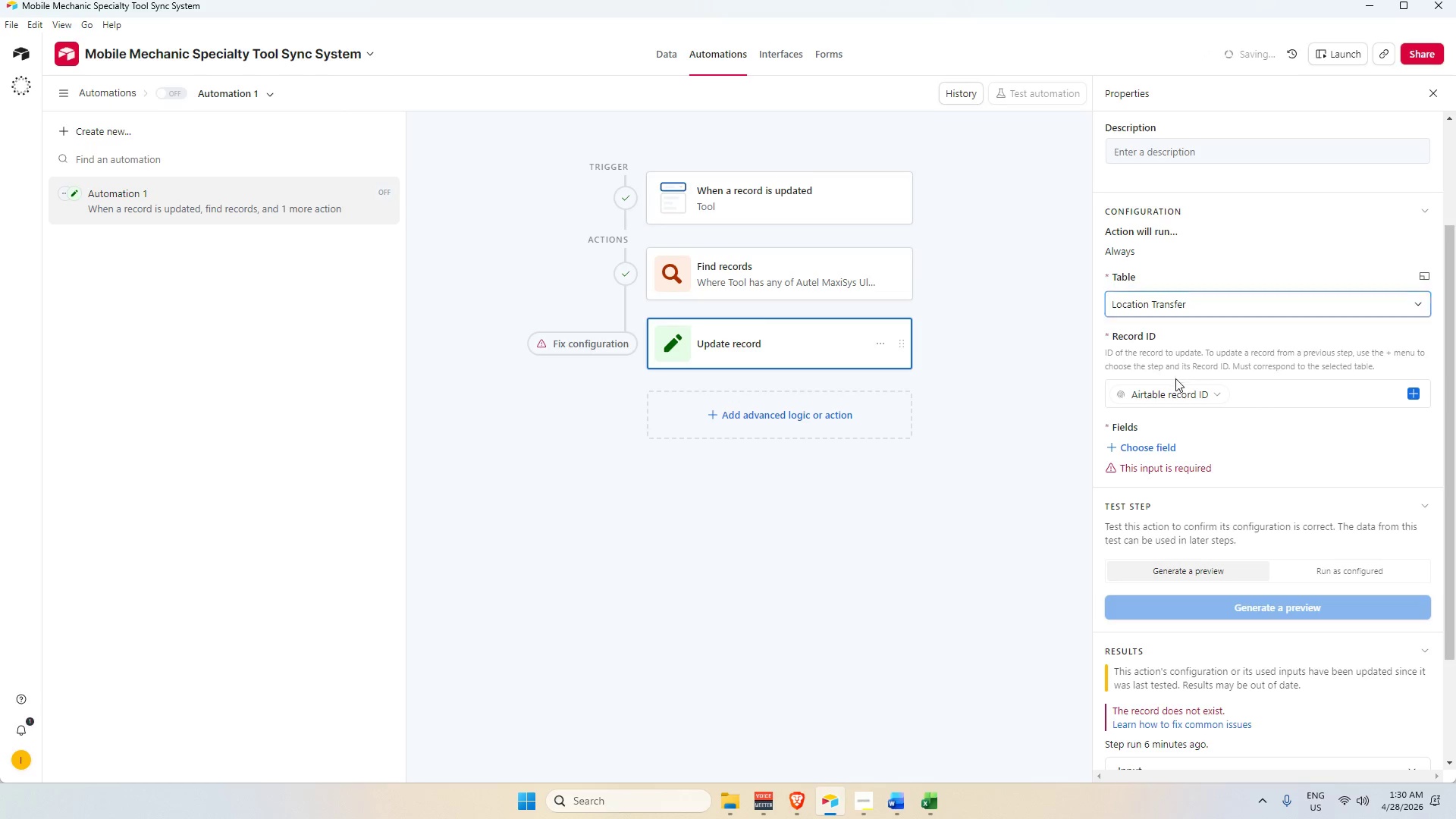 
scroll: coordinate [1179, 600], scroll_direction: down, amount: 3.0
 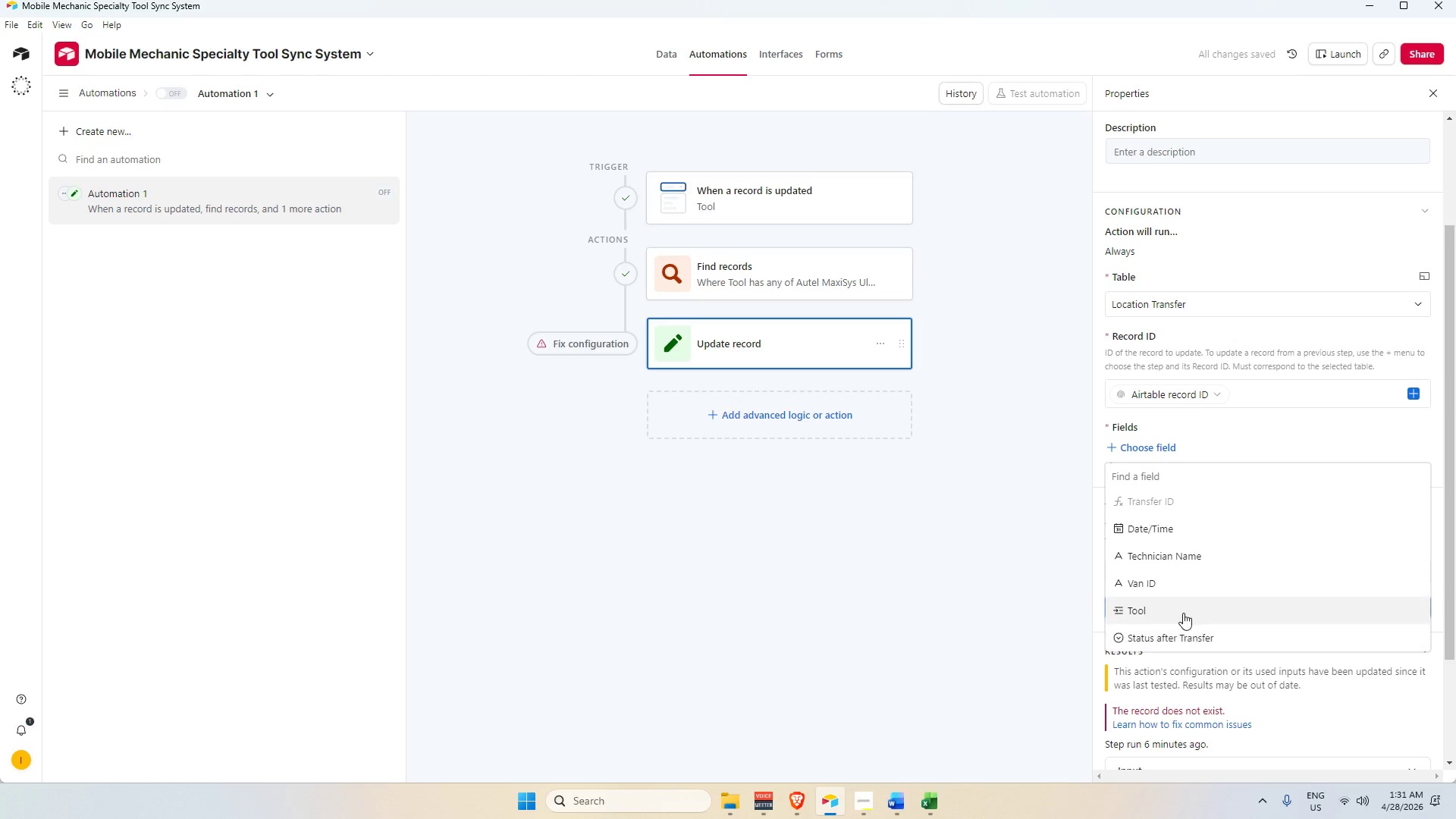 
left_click([1169, 576])
 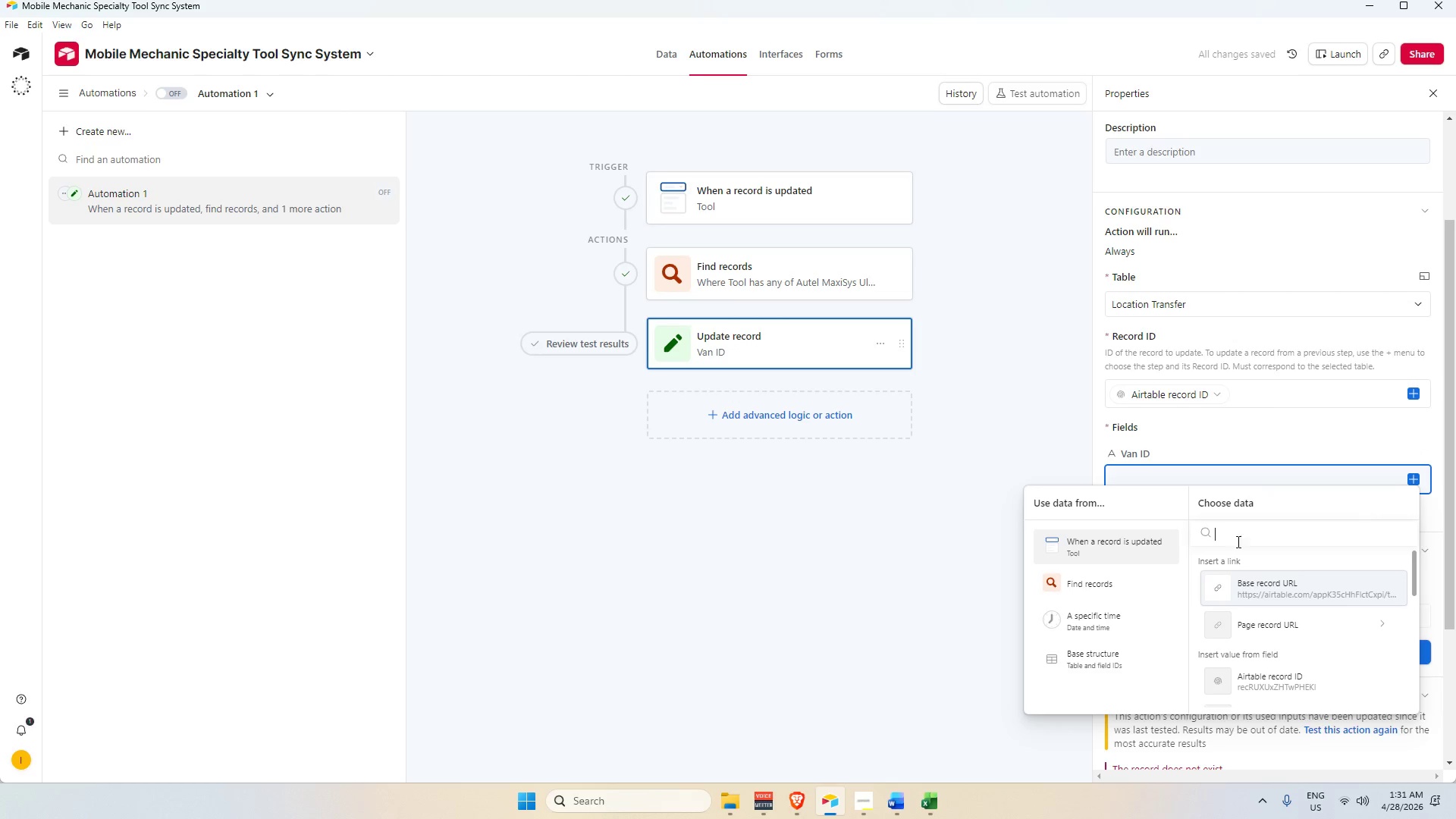 
scroll: coordinate [1288, 654], scroll_direction: down, amount: 7.0
 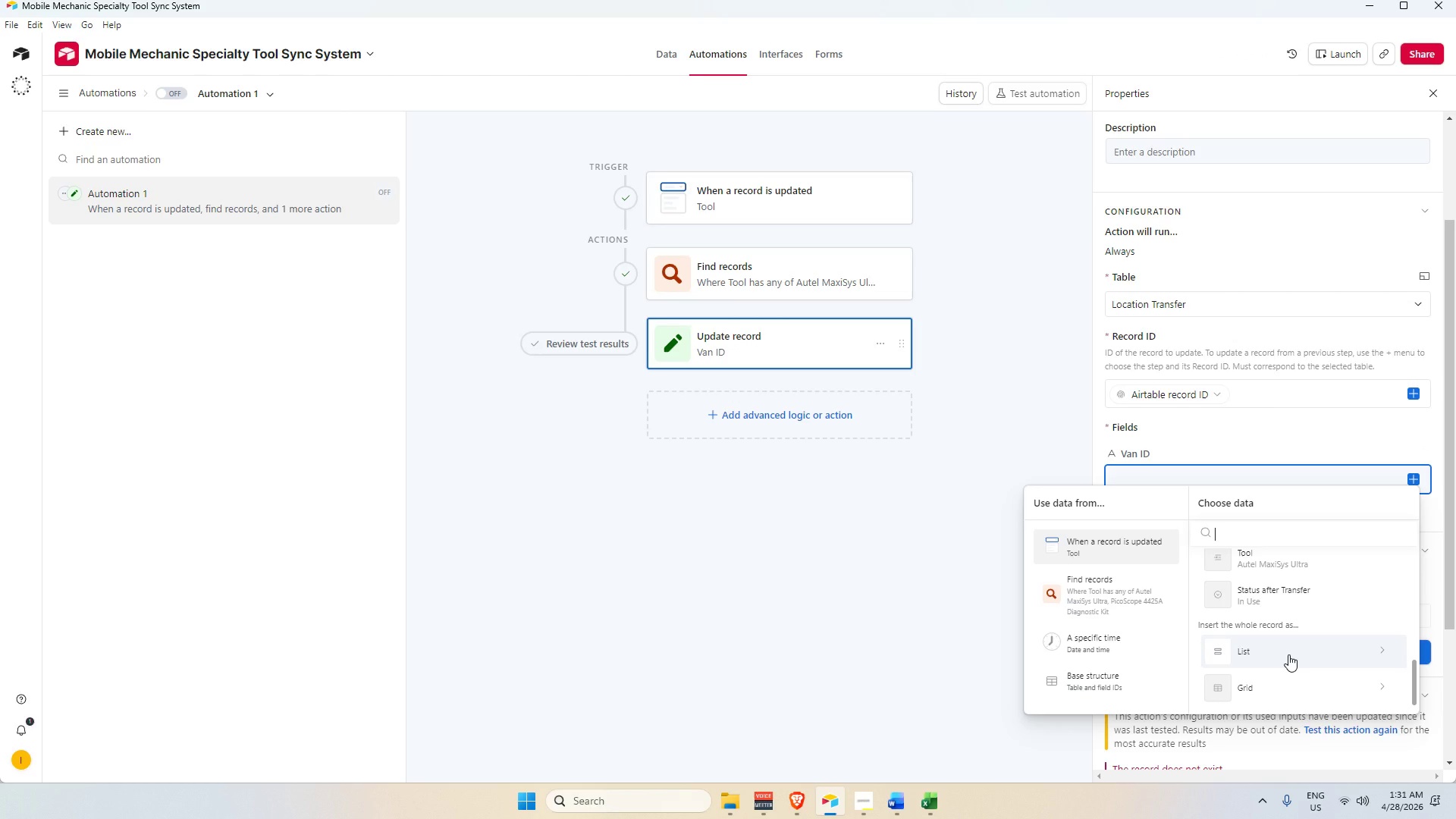 
scroll: coordinate [1294, 650], scroll_direction: up, amount: 4.0
 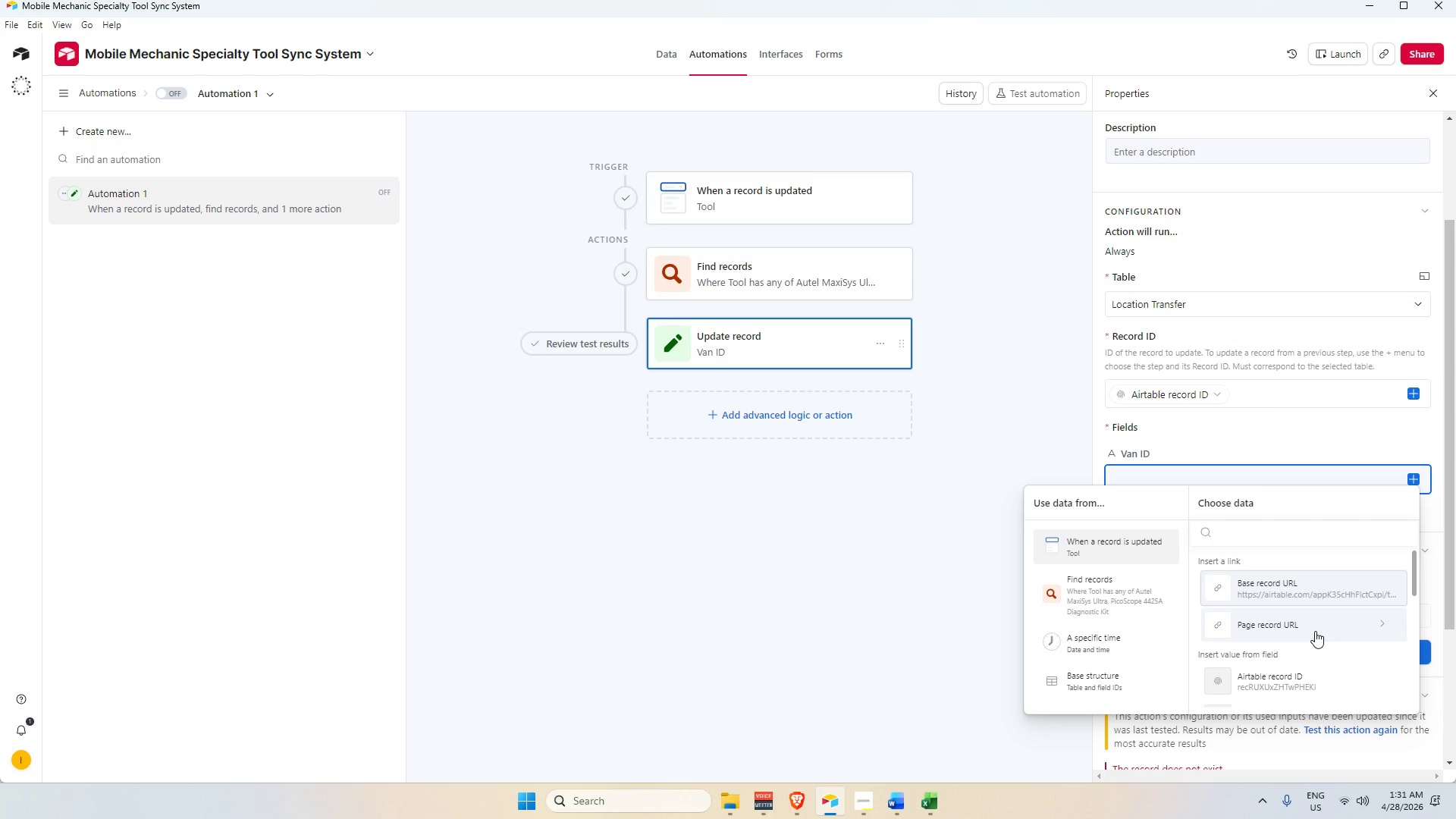 
left_click([1315, 631])
 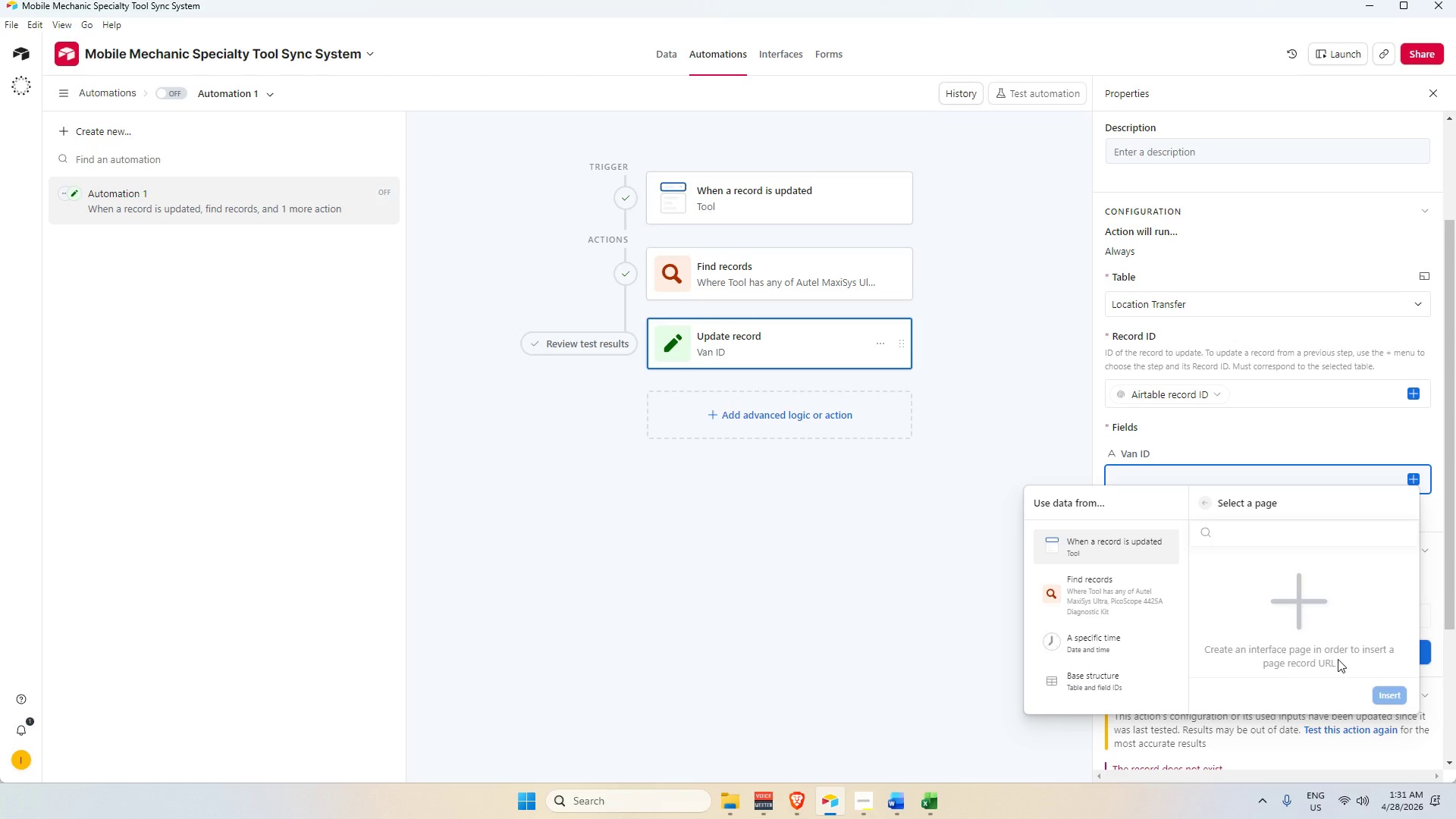 
wait(12.39)
 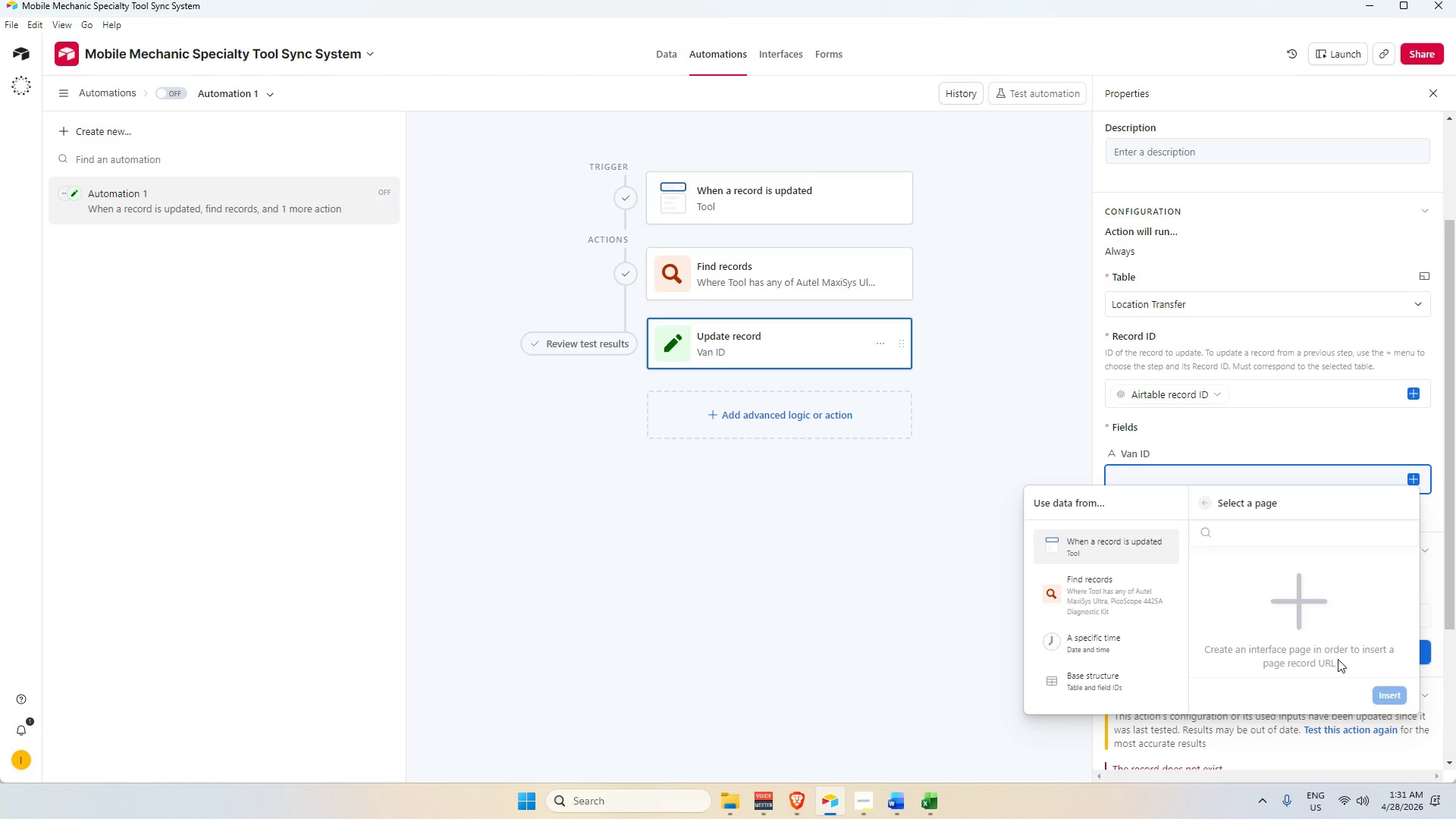 
scroll: coordinate [1304, 665], scroll_direction: down, amount: 2.0
 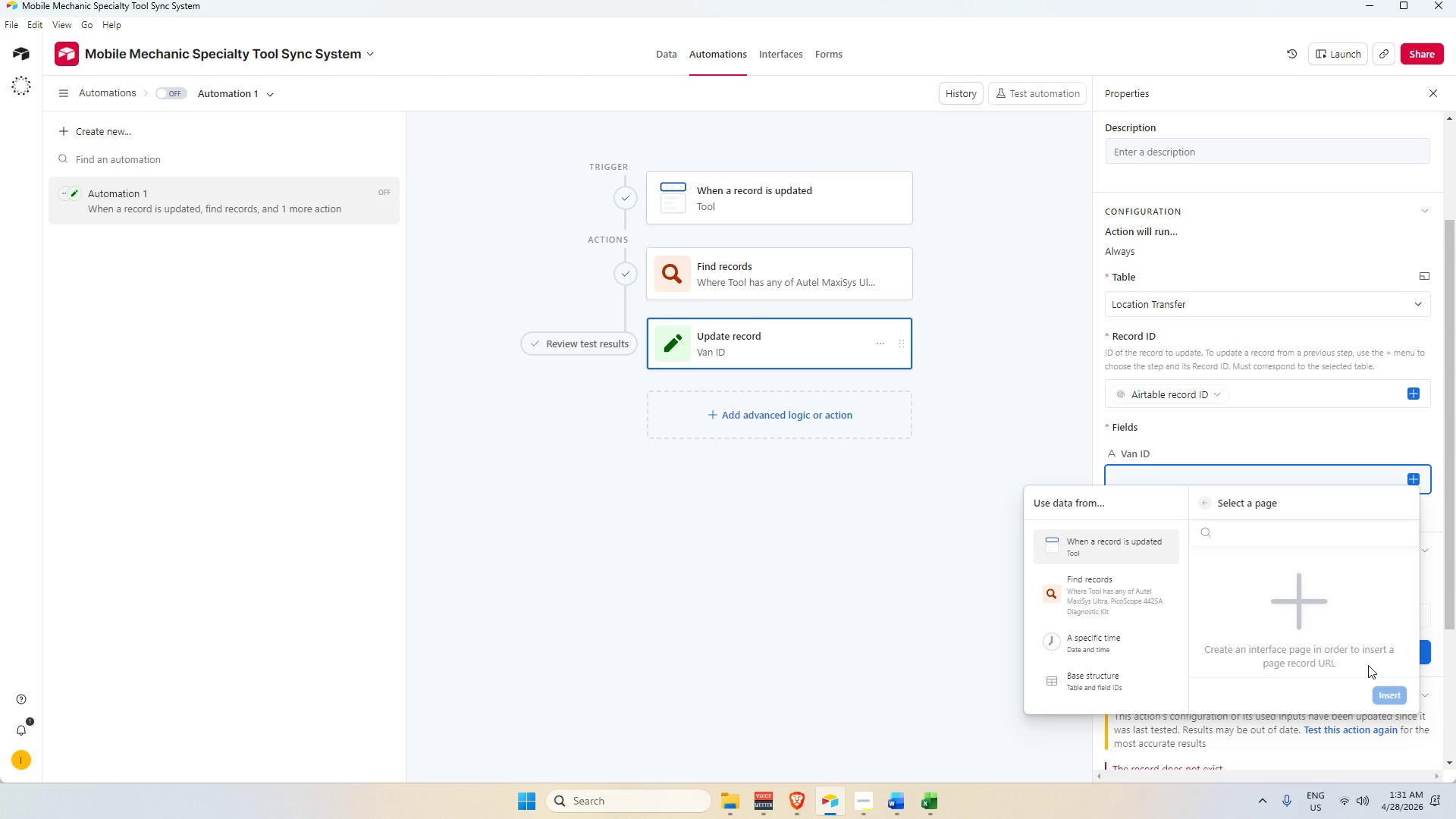 
wait(14.94)
 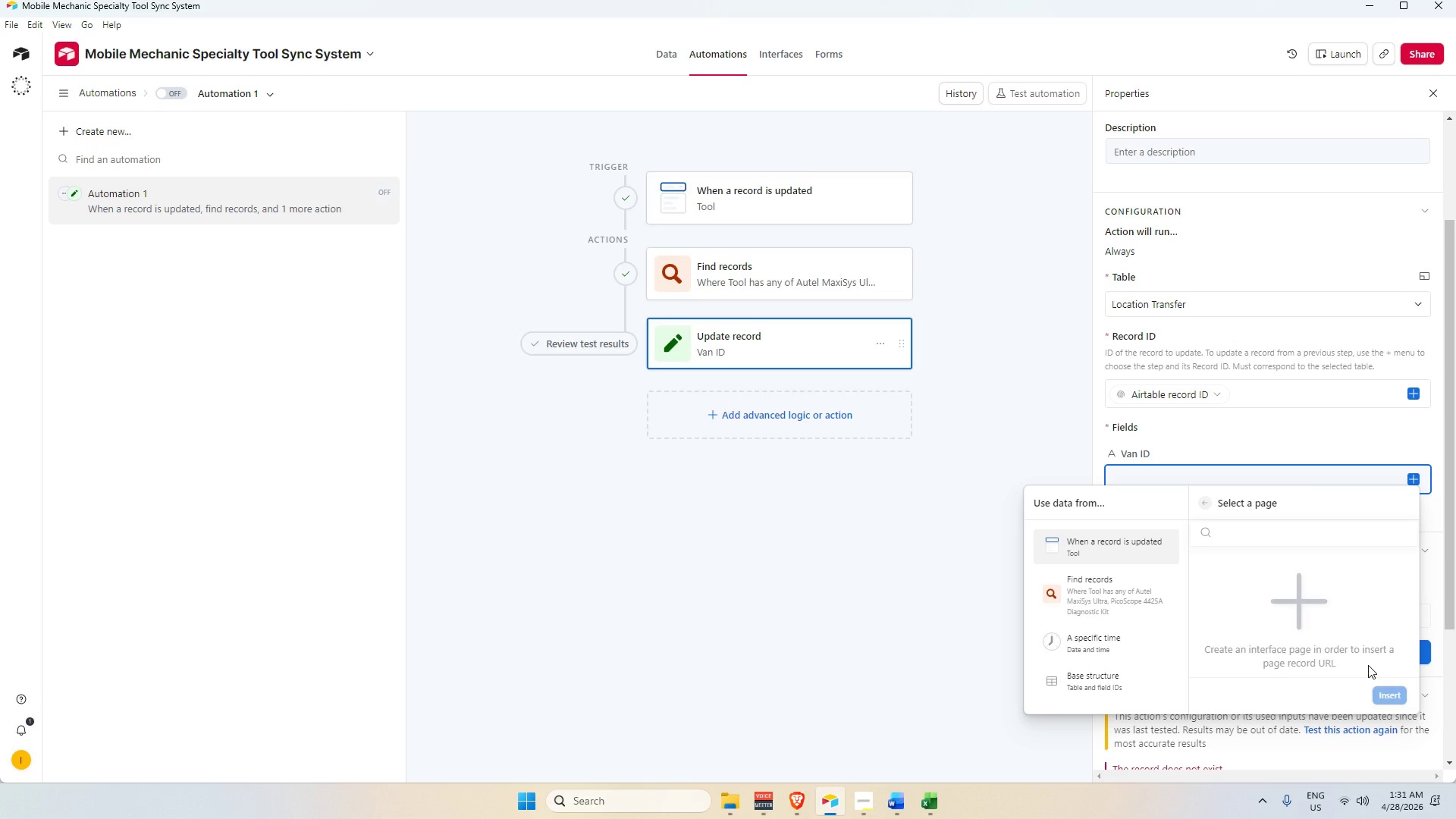 
left_click([1132, 689])
 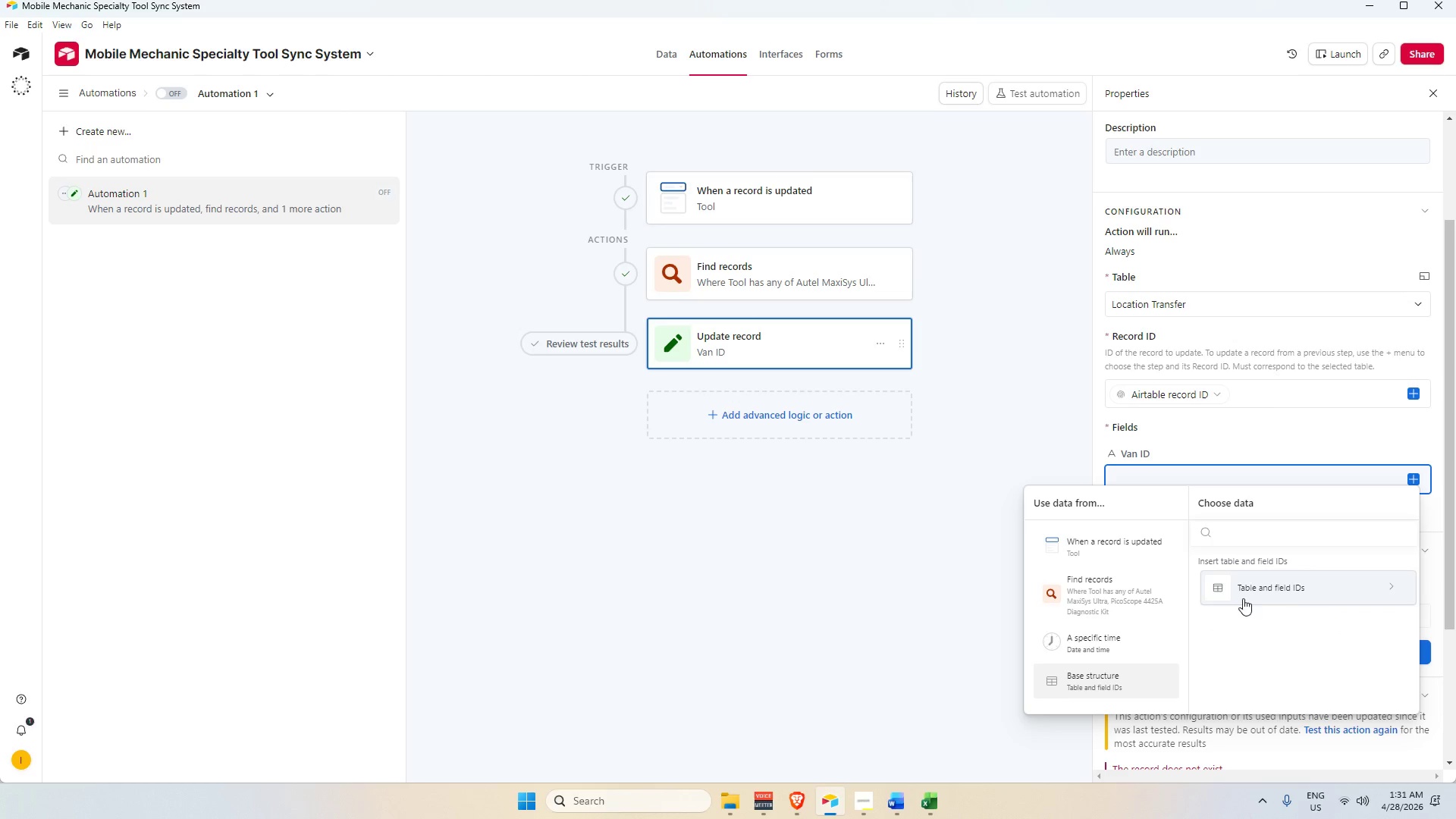 
left_click([1251, 582])
 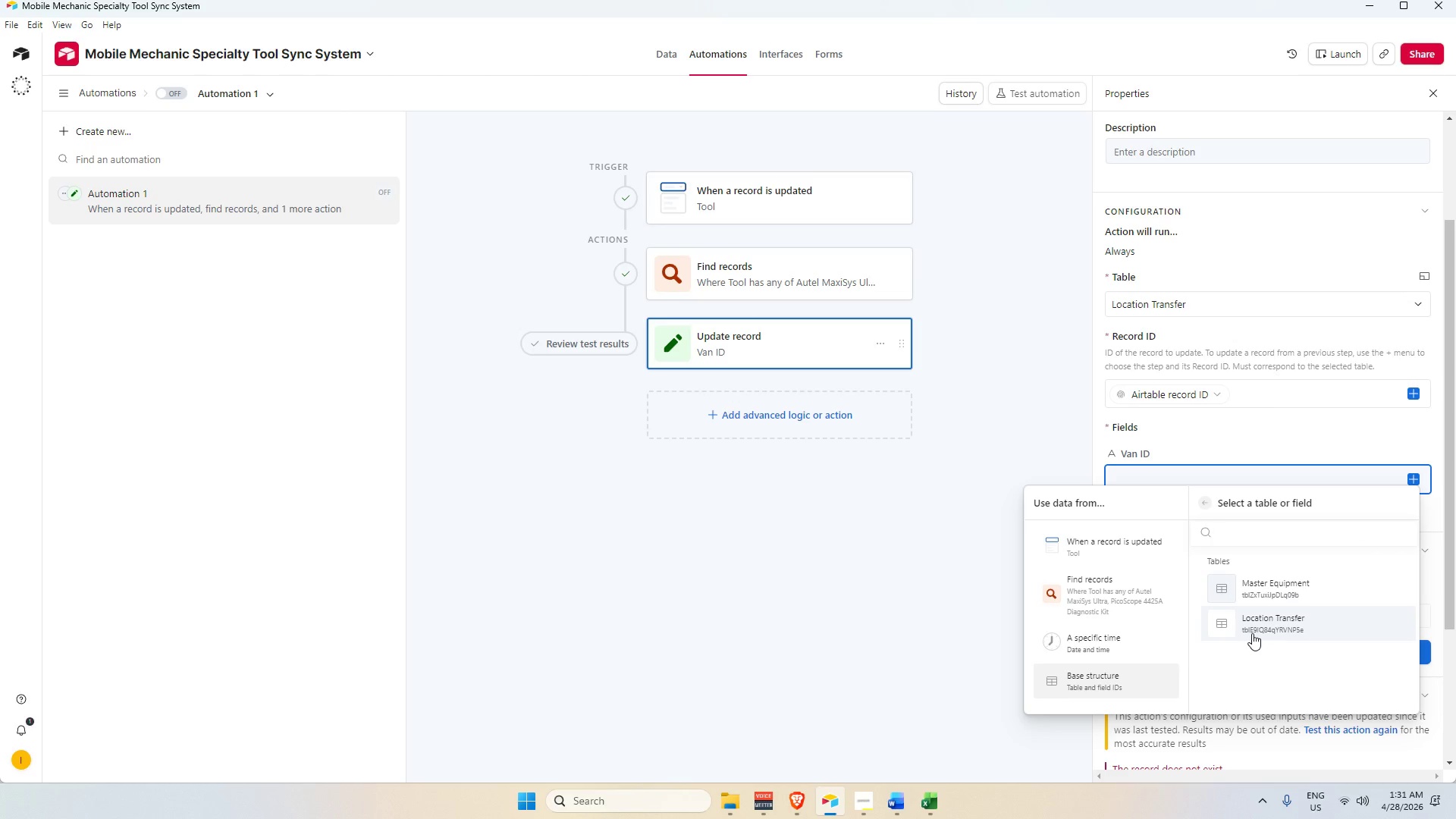 
left_click([1252, 633])
 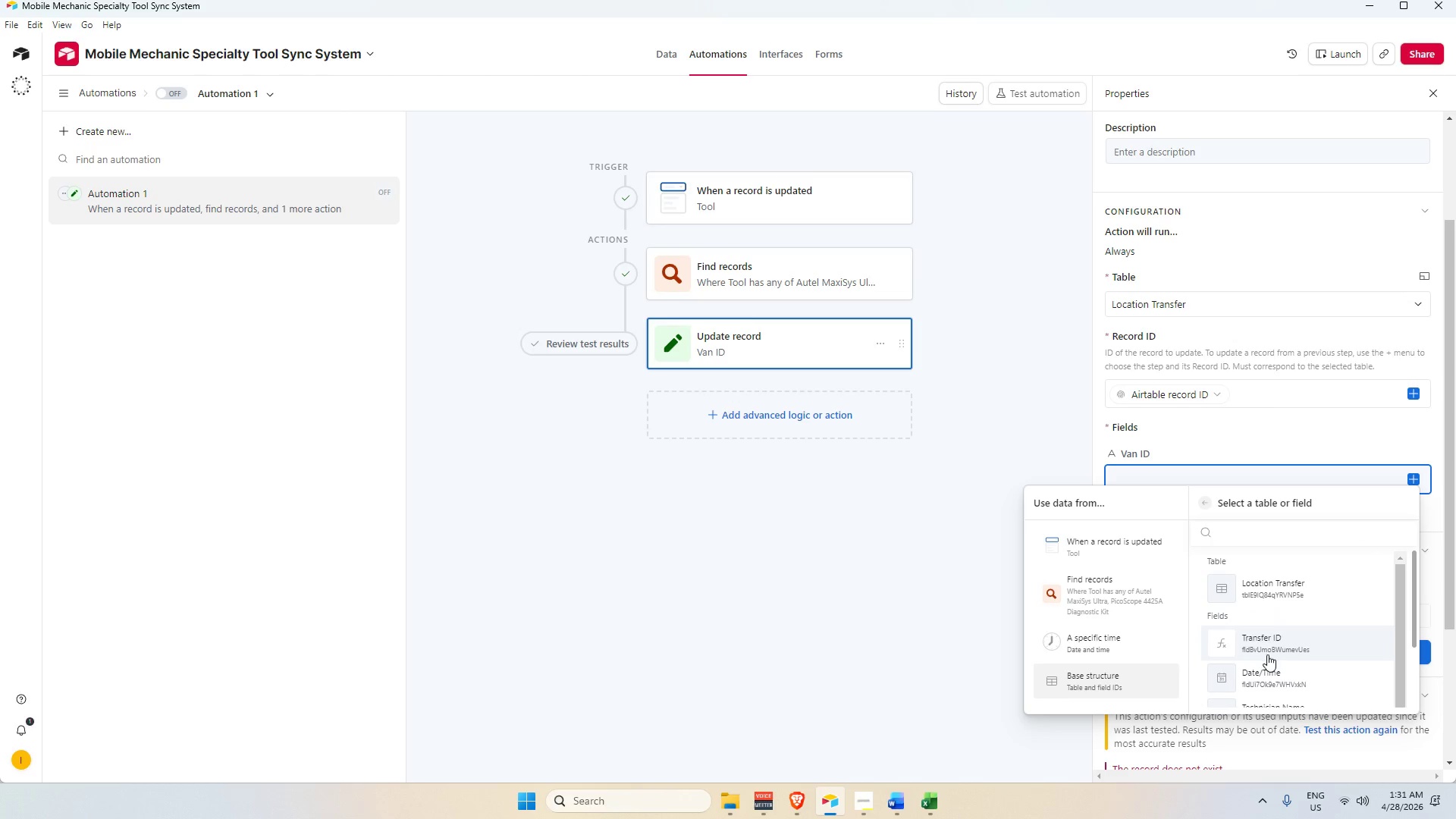 
scroll: coordinate [1312, 643], scroll_direction: down, amount: 6.0
 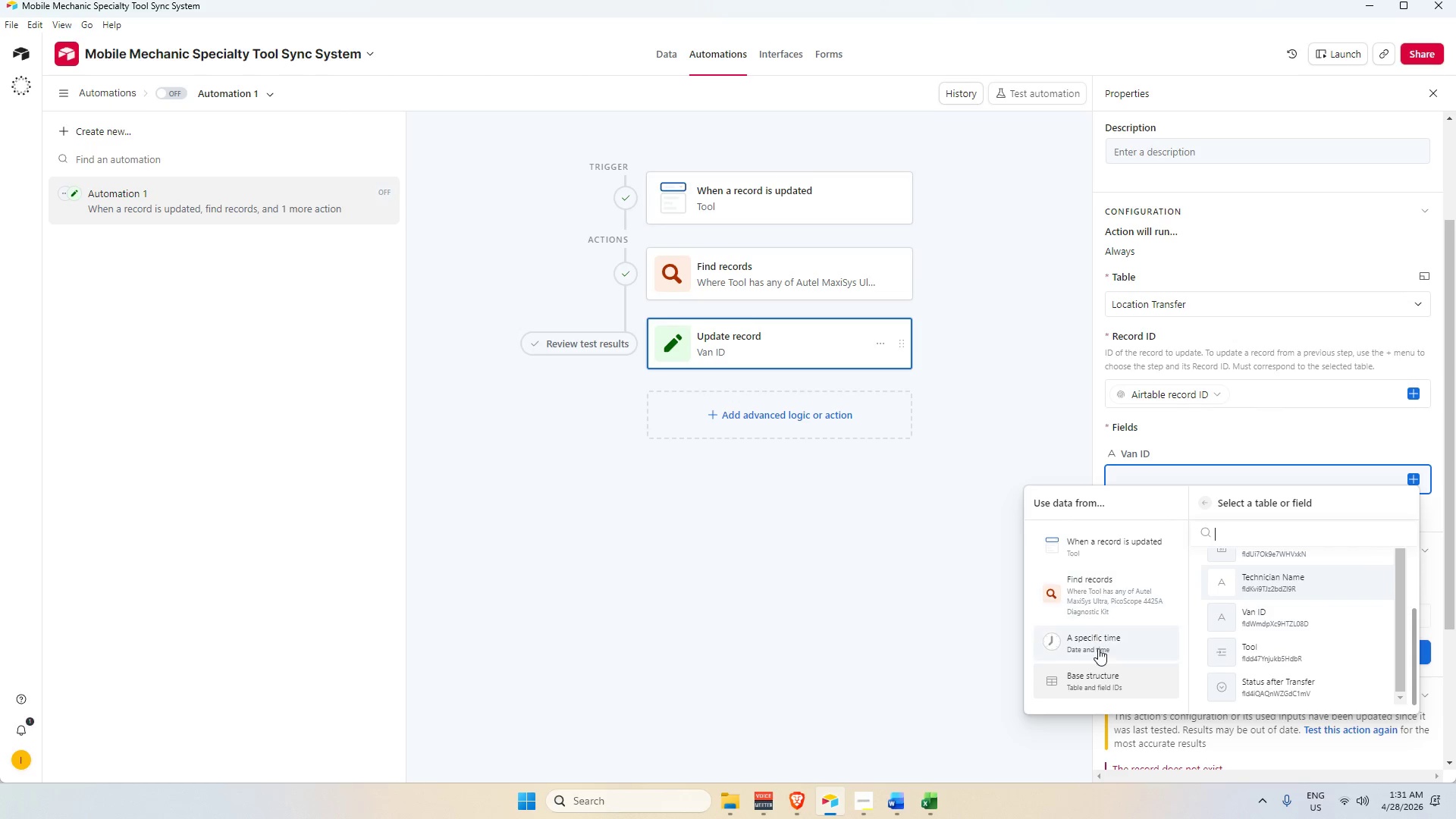 
left_click([1095, 685])
 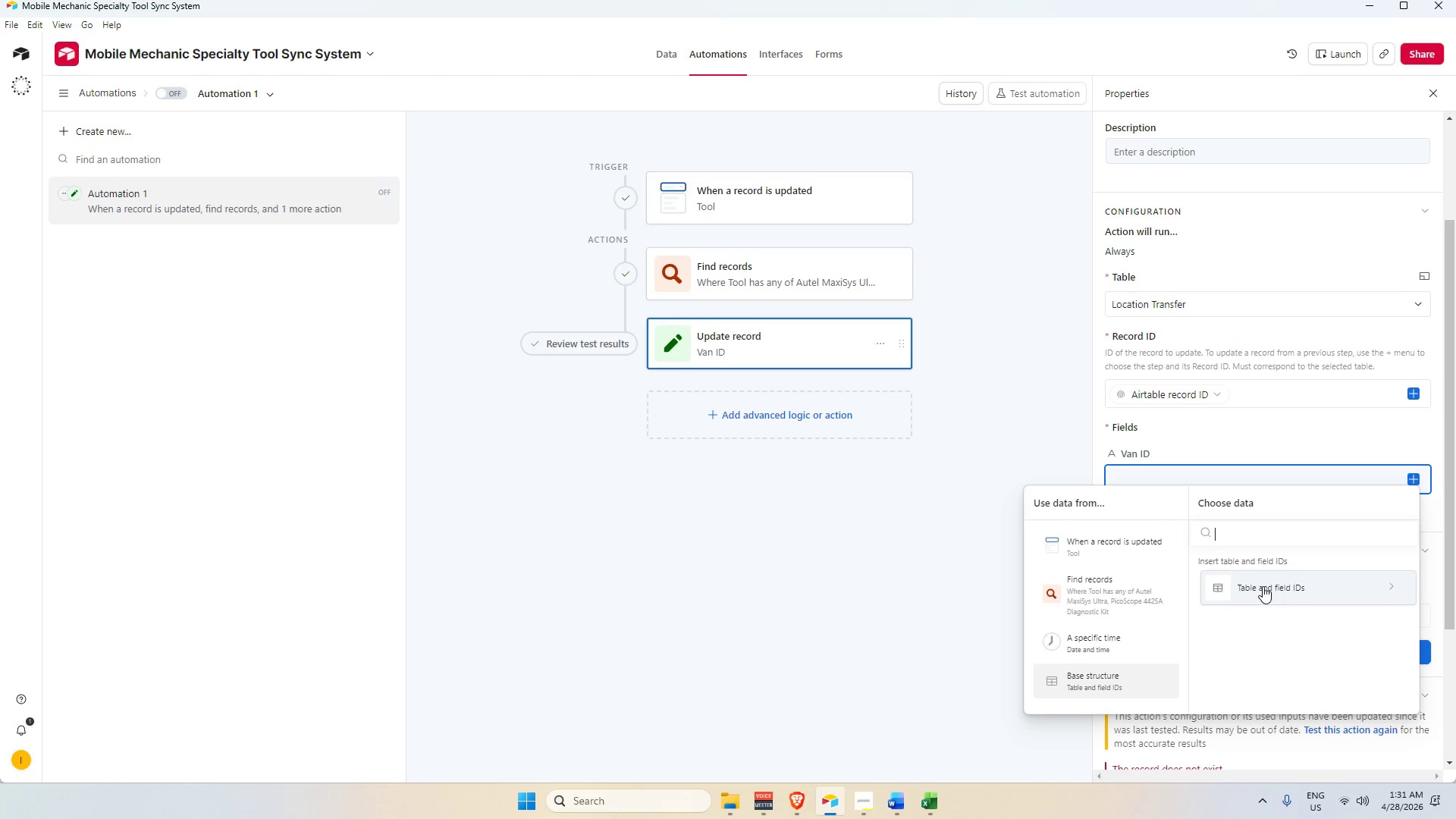 
left_click([1263, 586])
 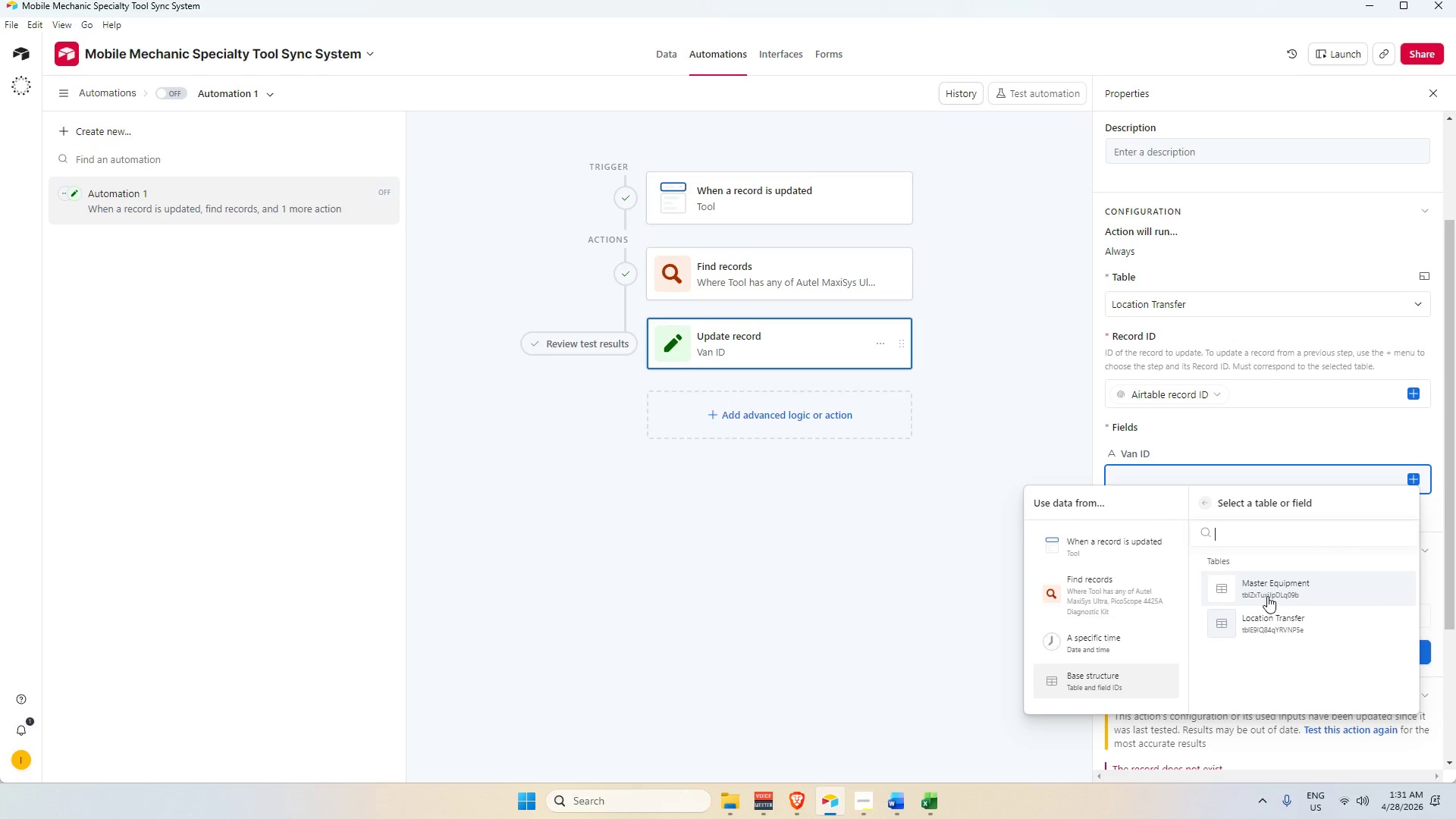 
left_click([1264, 587])
 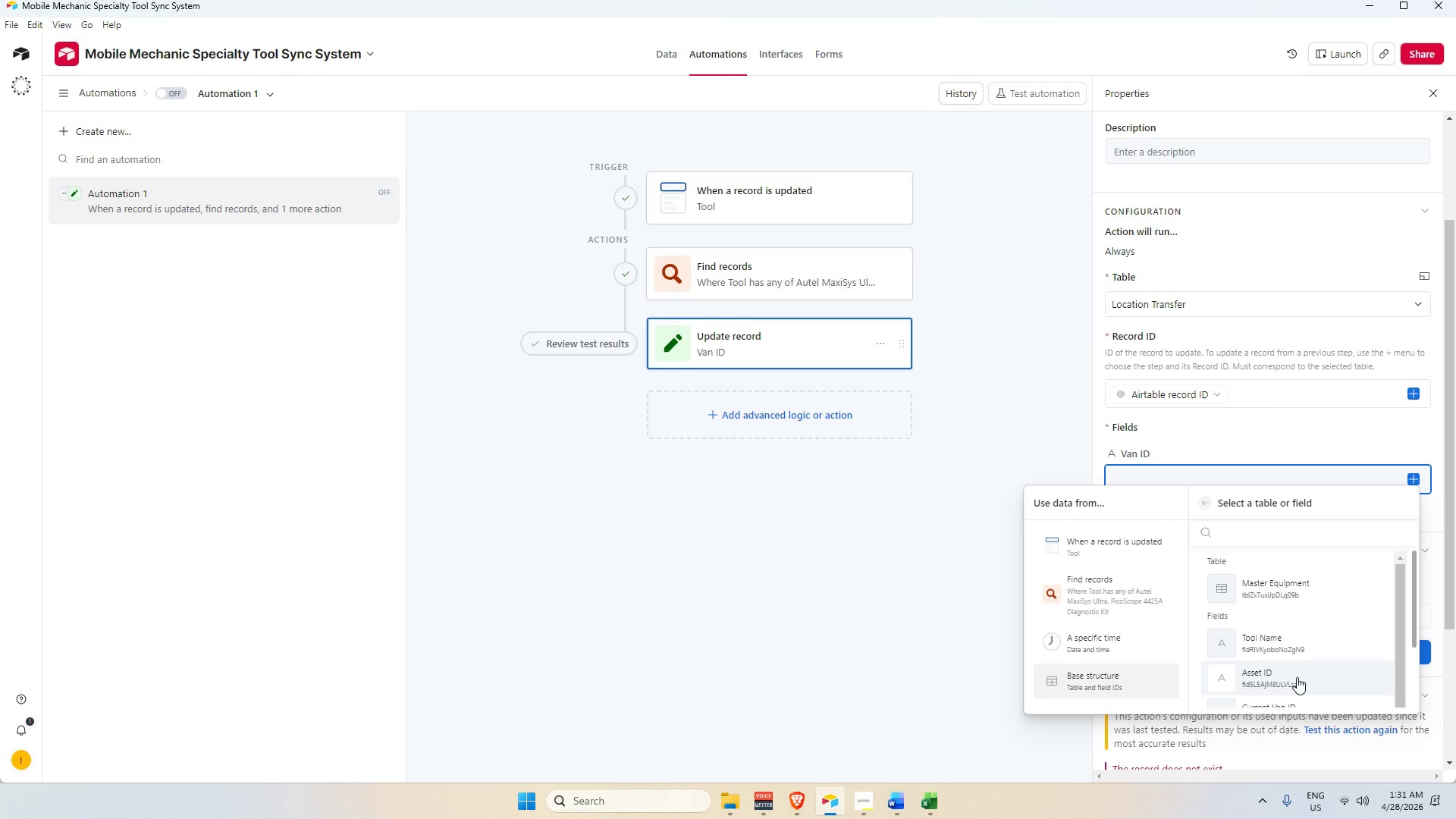 
scroll: coordinate [1294, 667], scroll_direction: down, amount: 3.0
 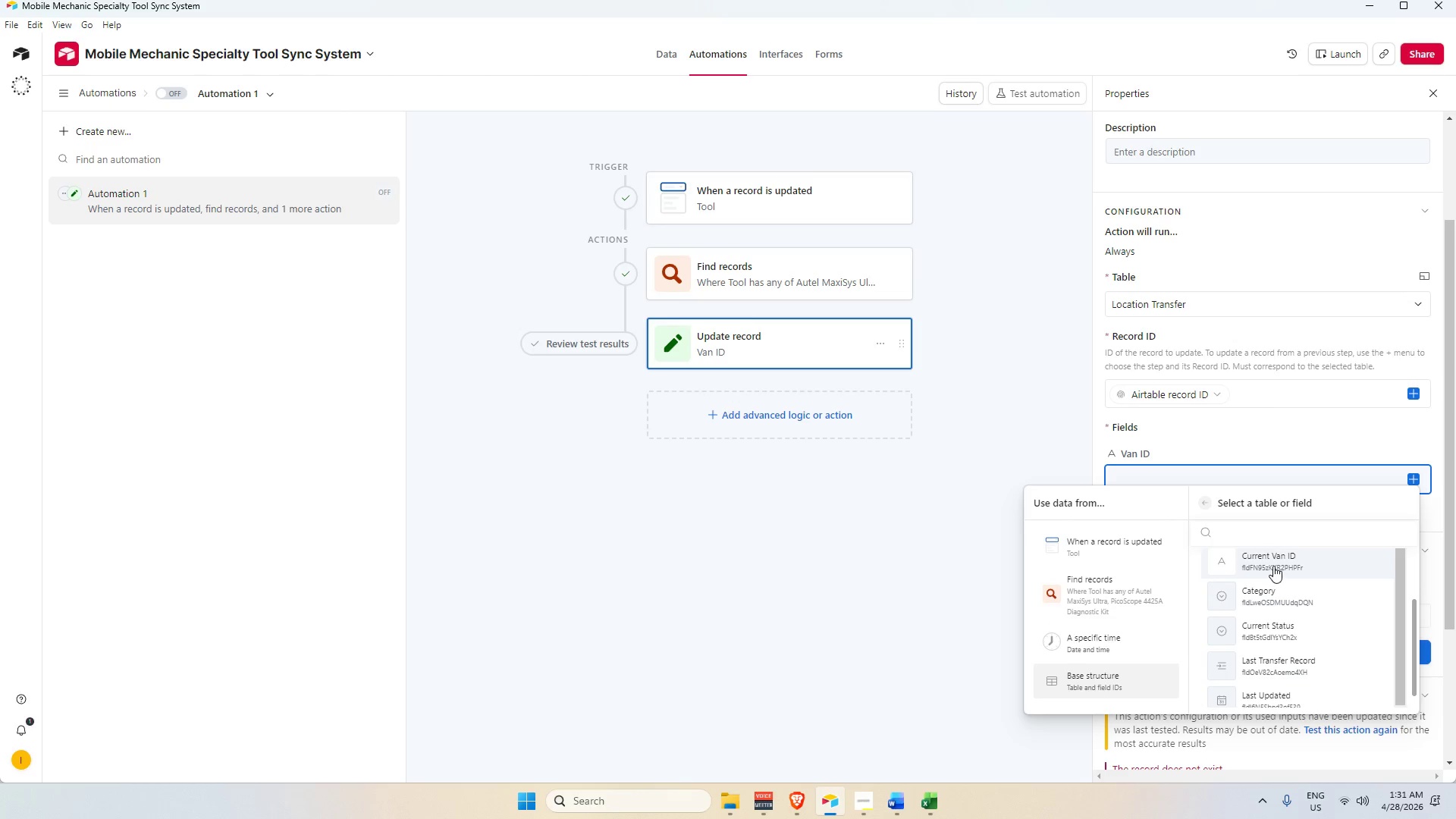 
left_click([1272, 566])
 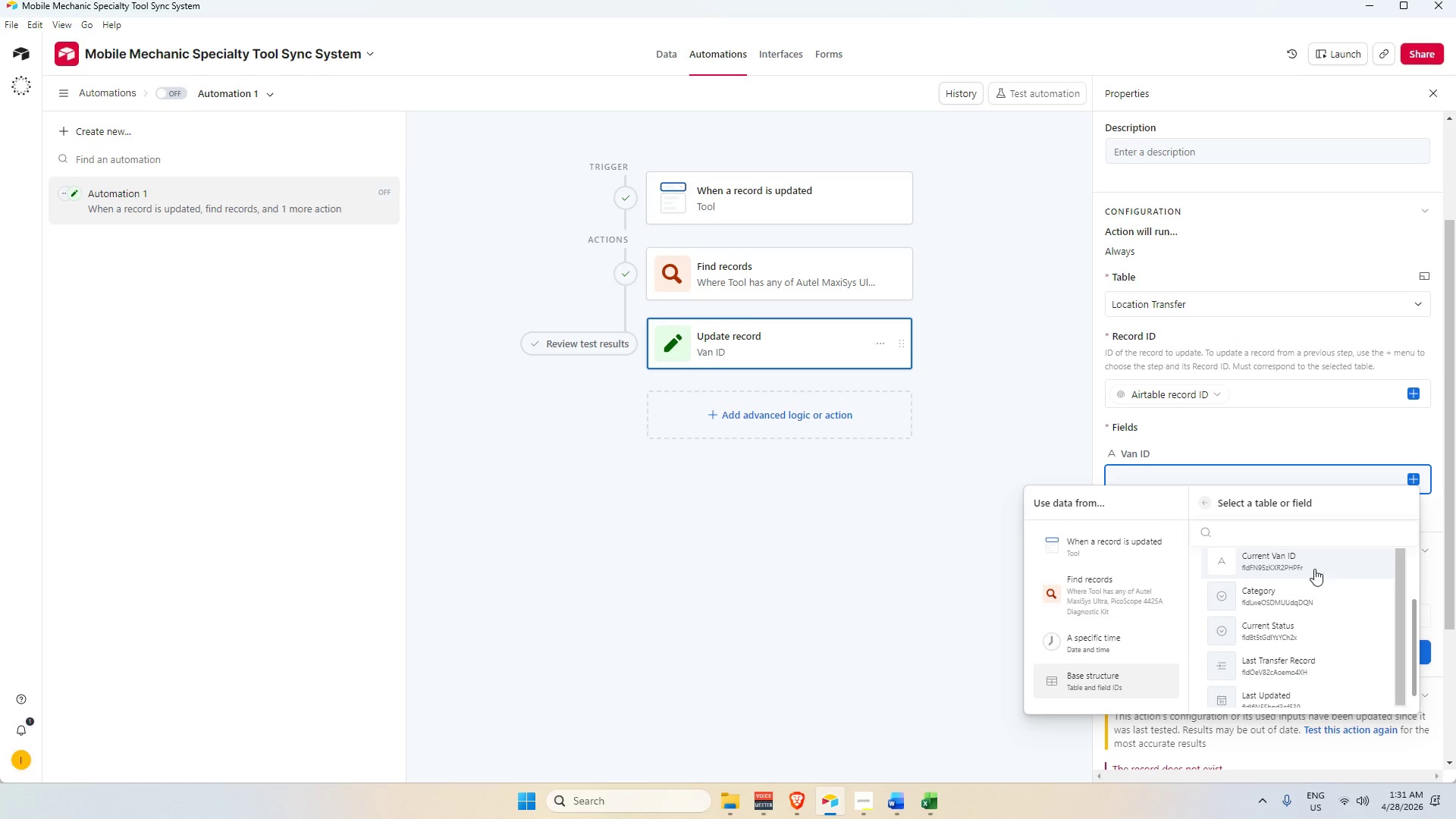 
left_click([1336, 568])
 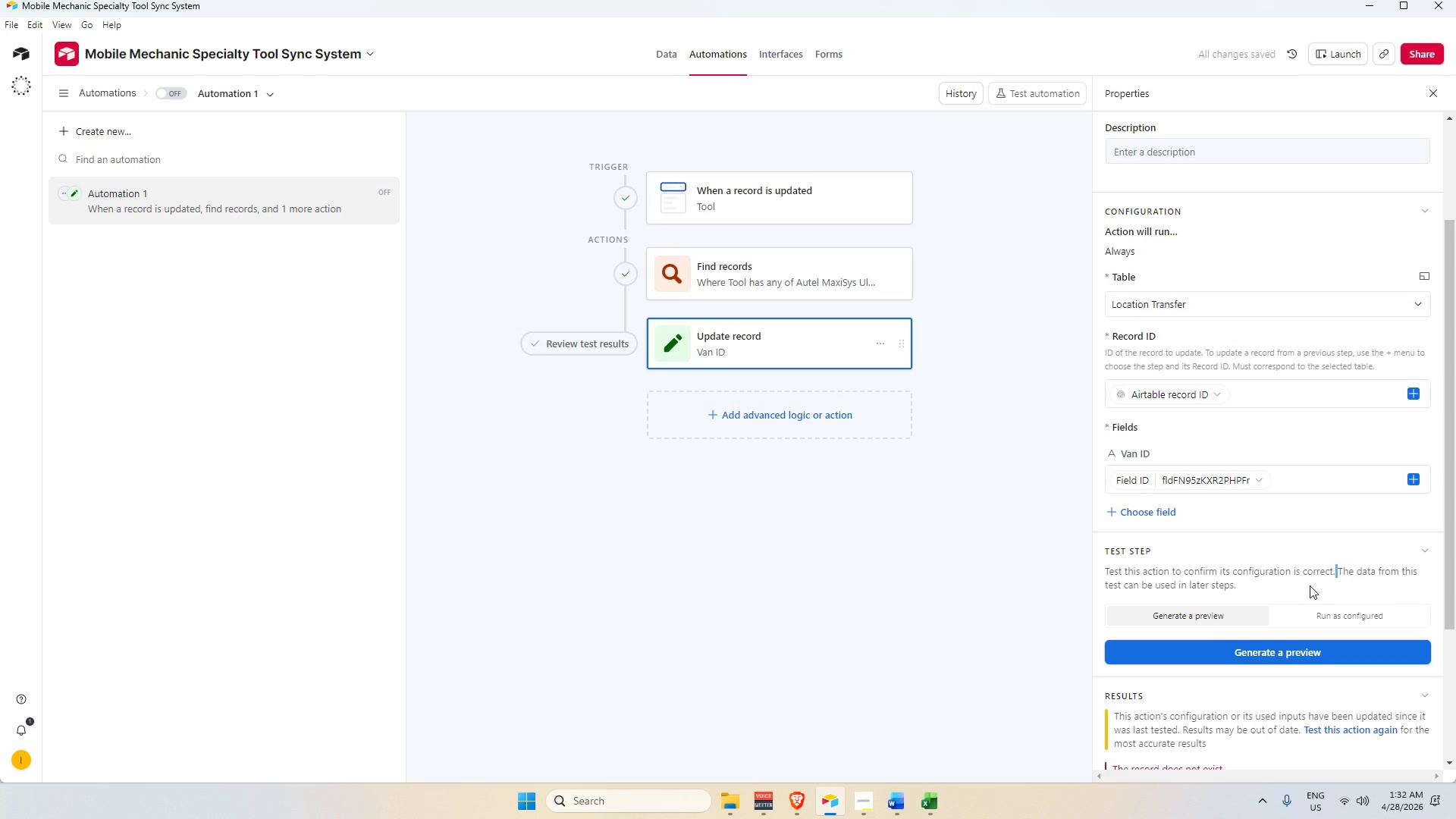 
double_click([1310, 654])